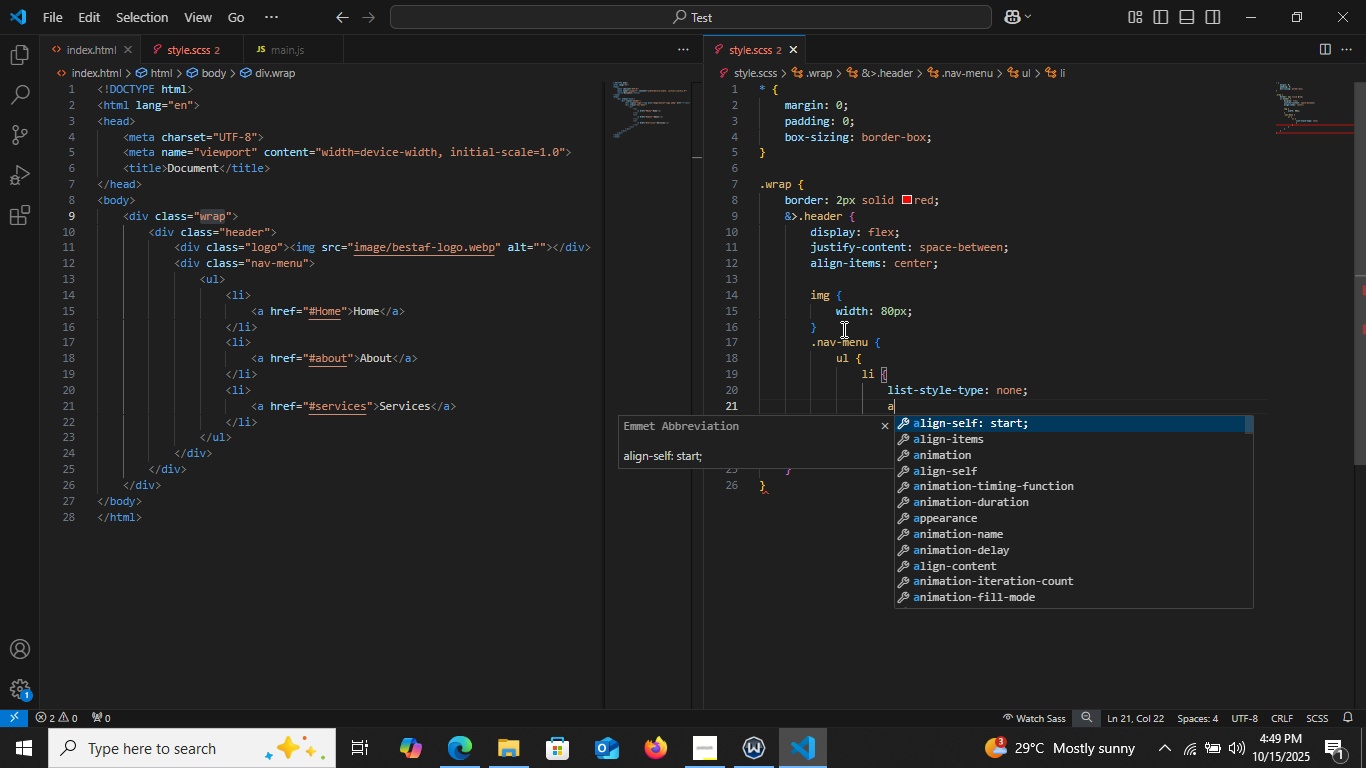 
key(Space)
 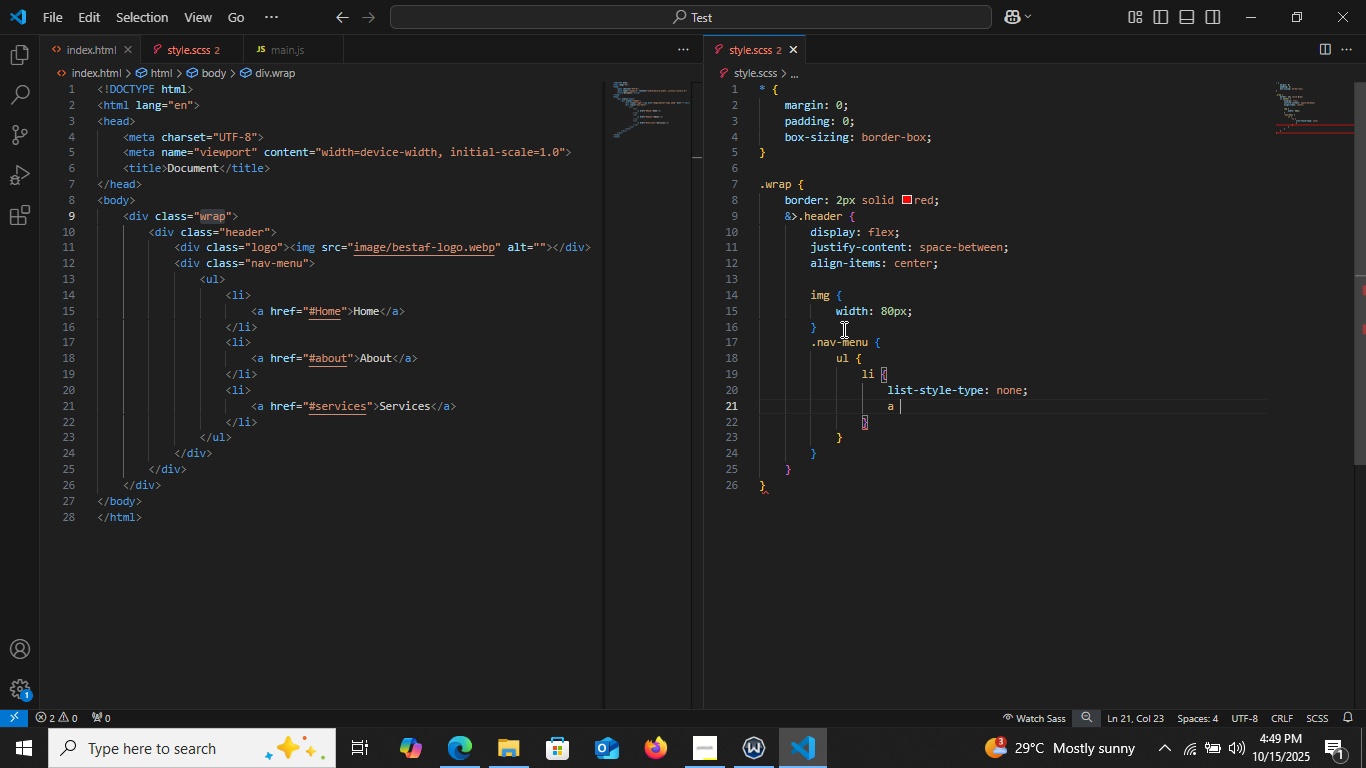 
key(Shift+BracketLeft)
 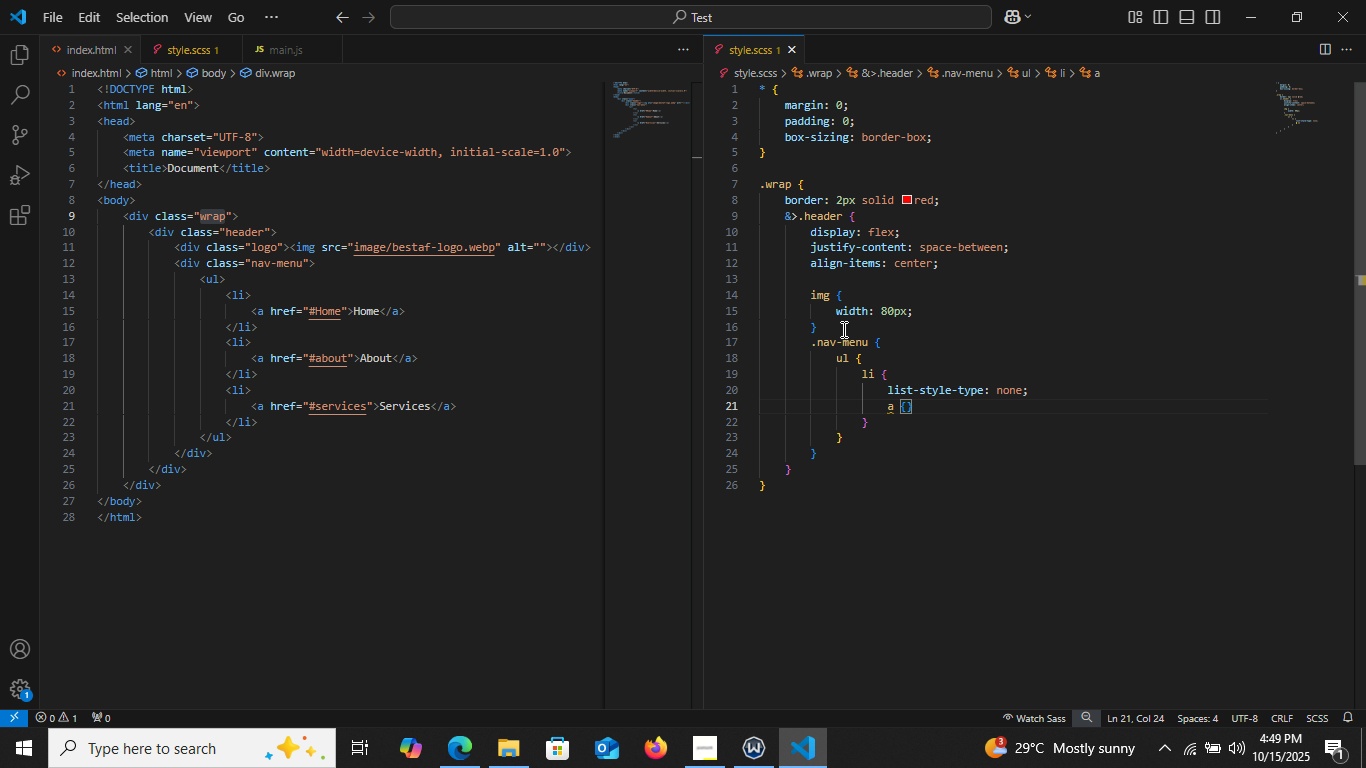 
key(Enter)
 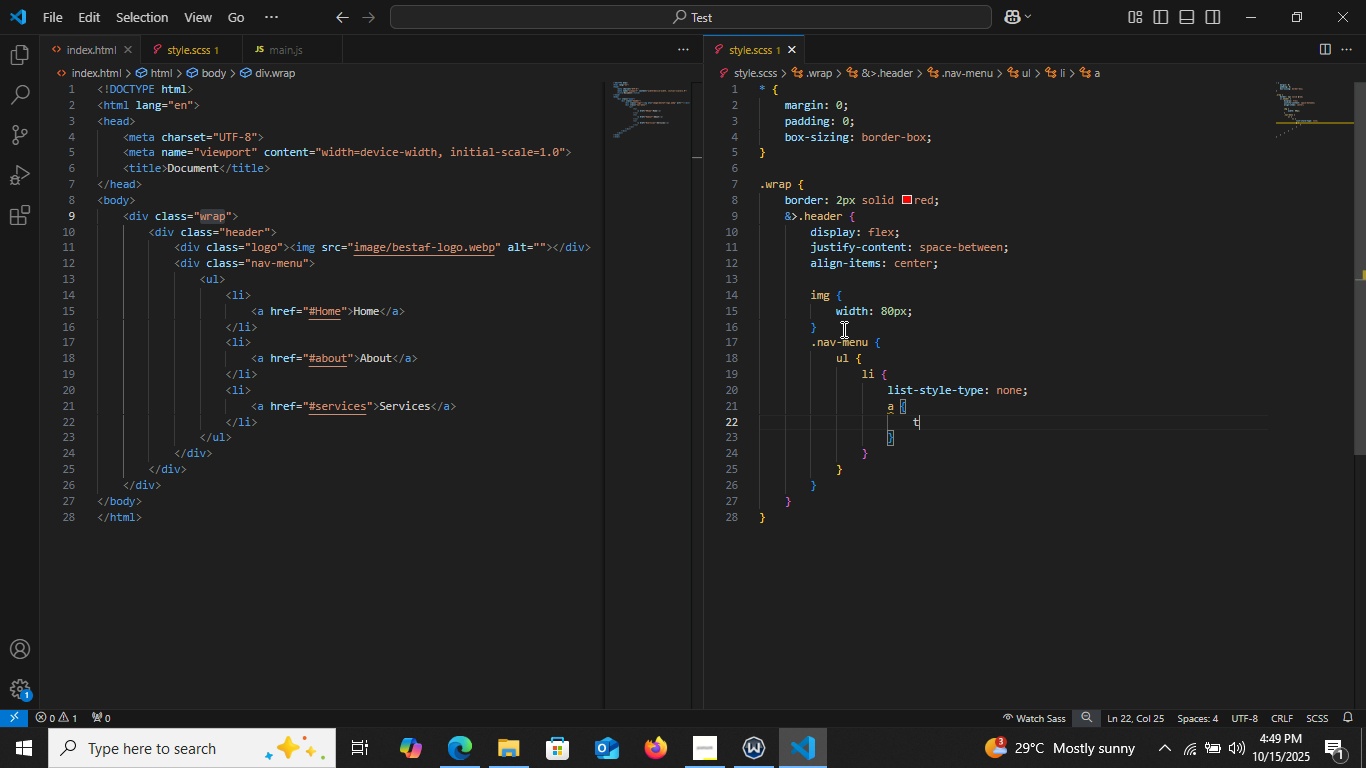 
type(tex)
 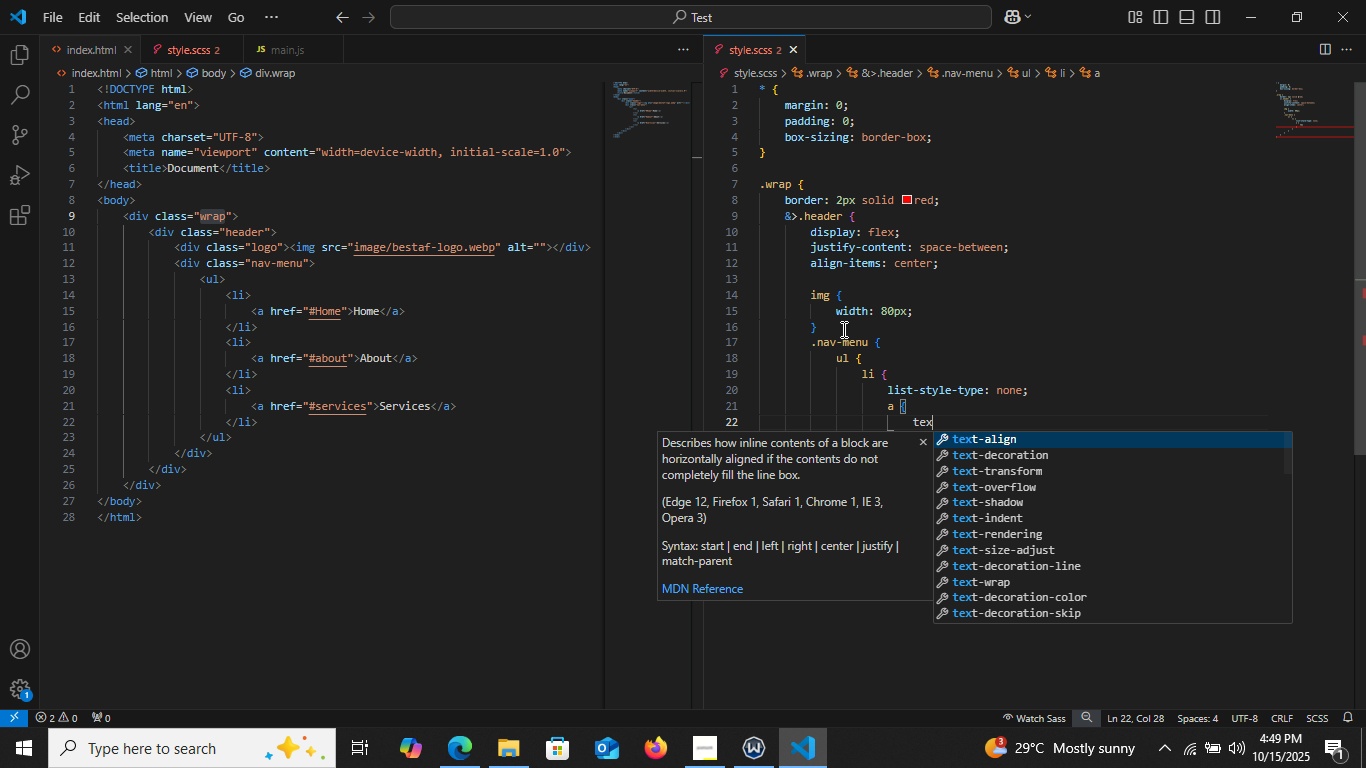 
key(ArrowDown)
 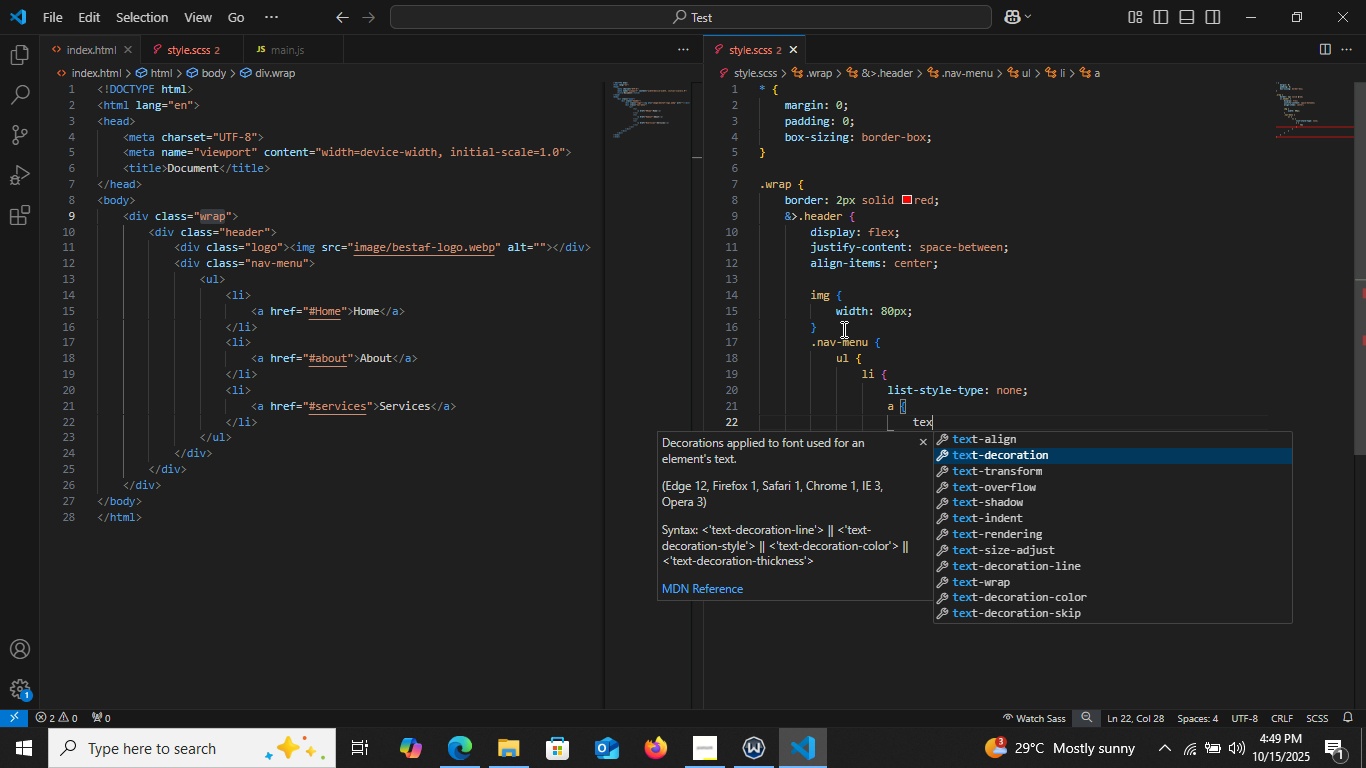 
key(Enter)
 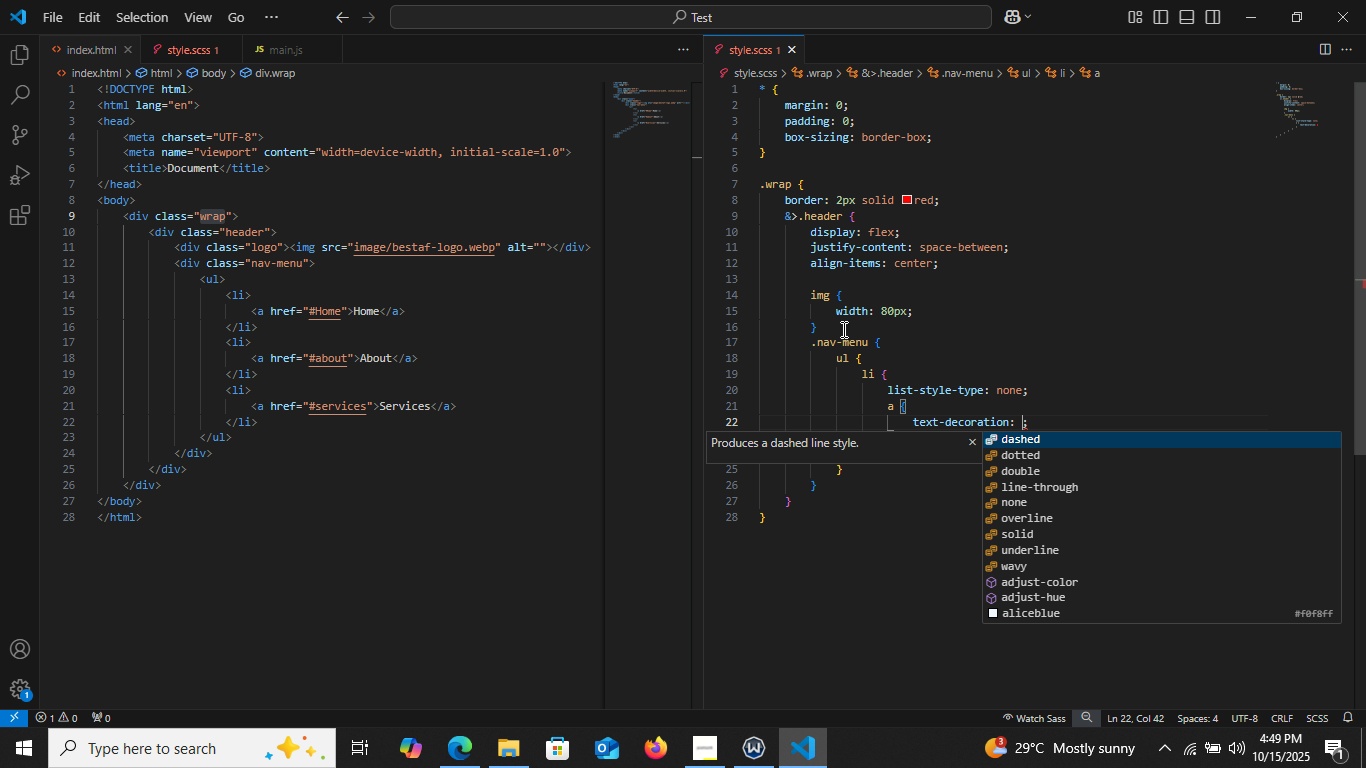 
key(N)
 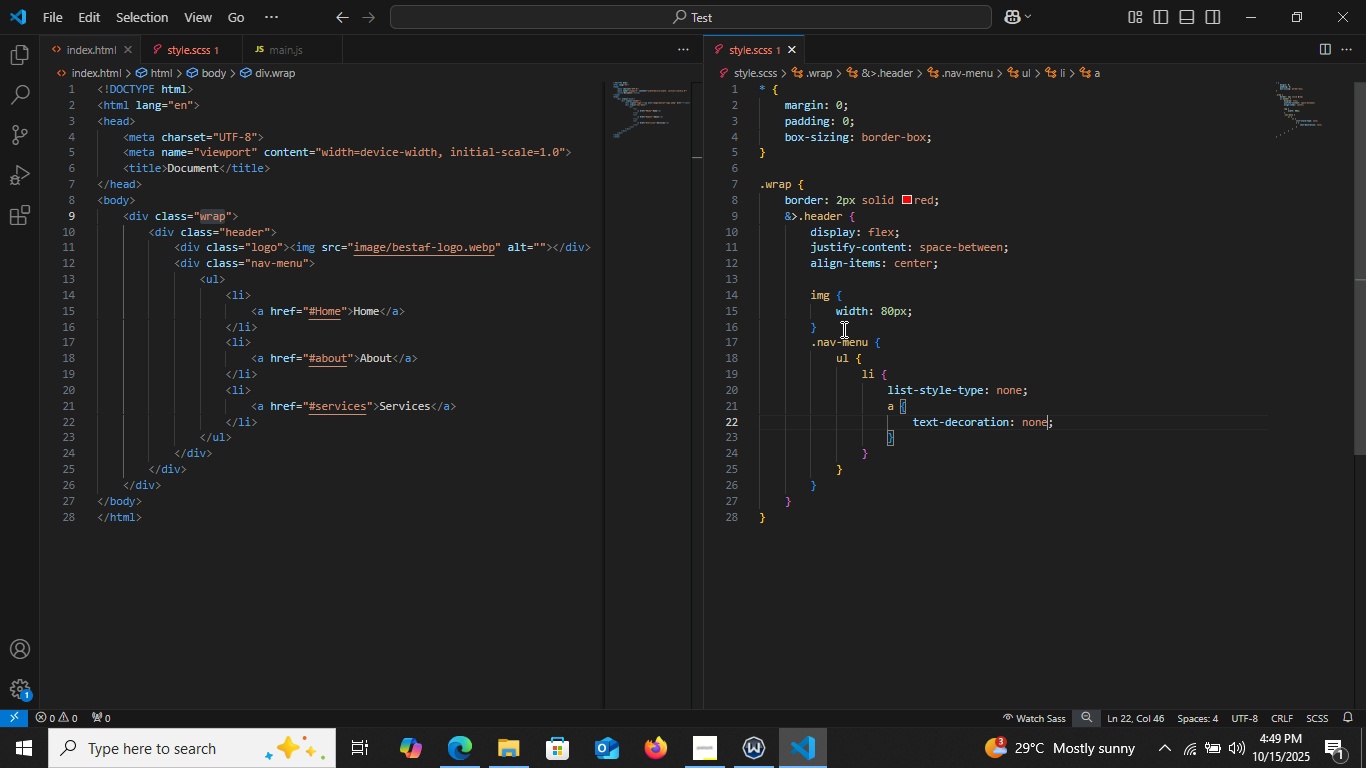 
key(Enter)
 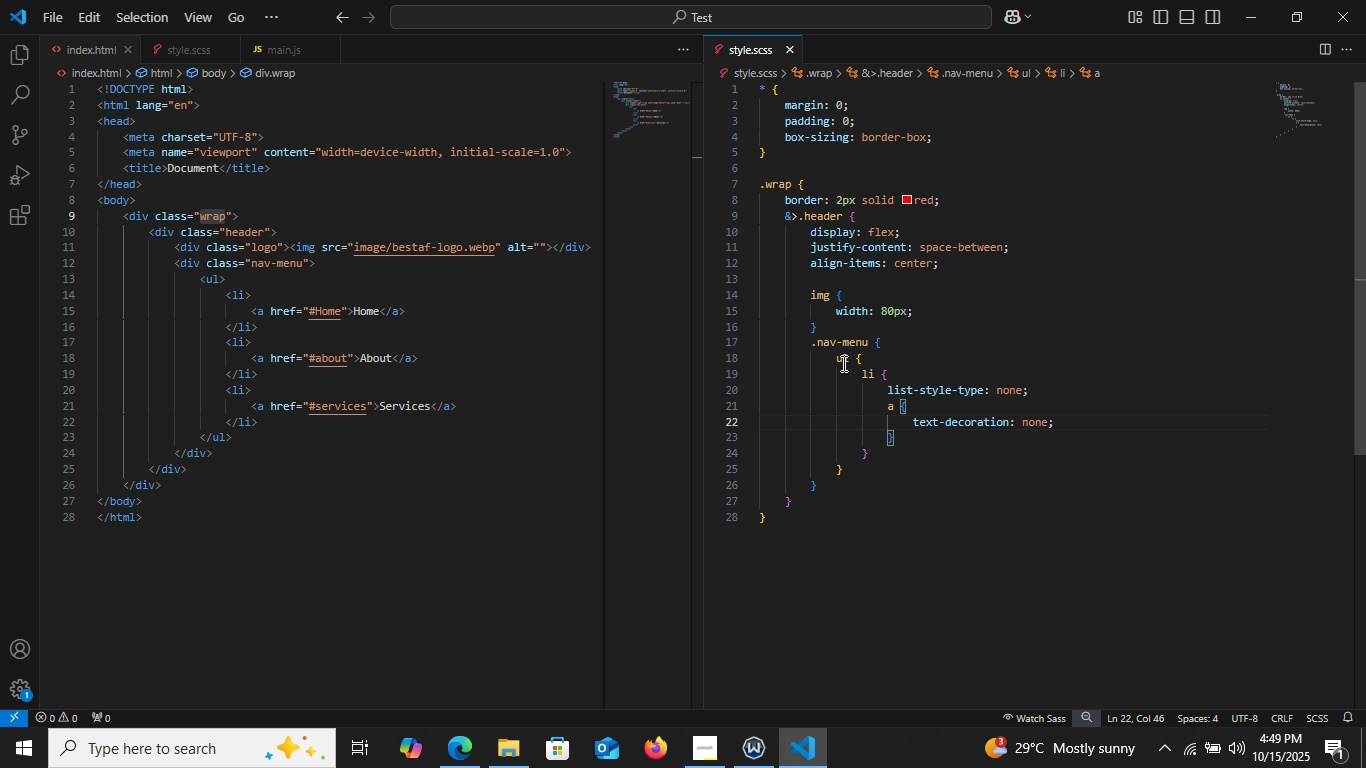 
left_click([1079, 424])
 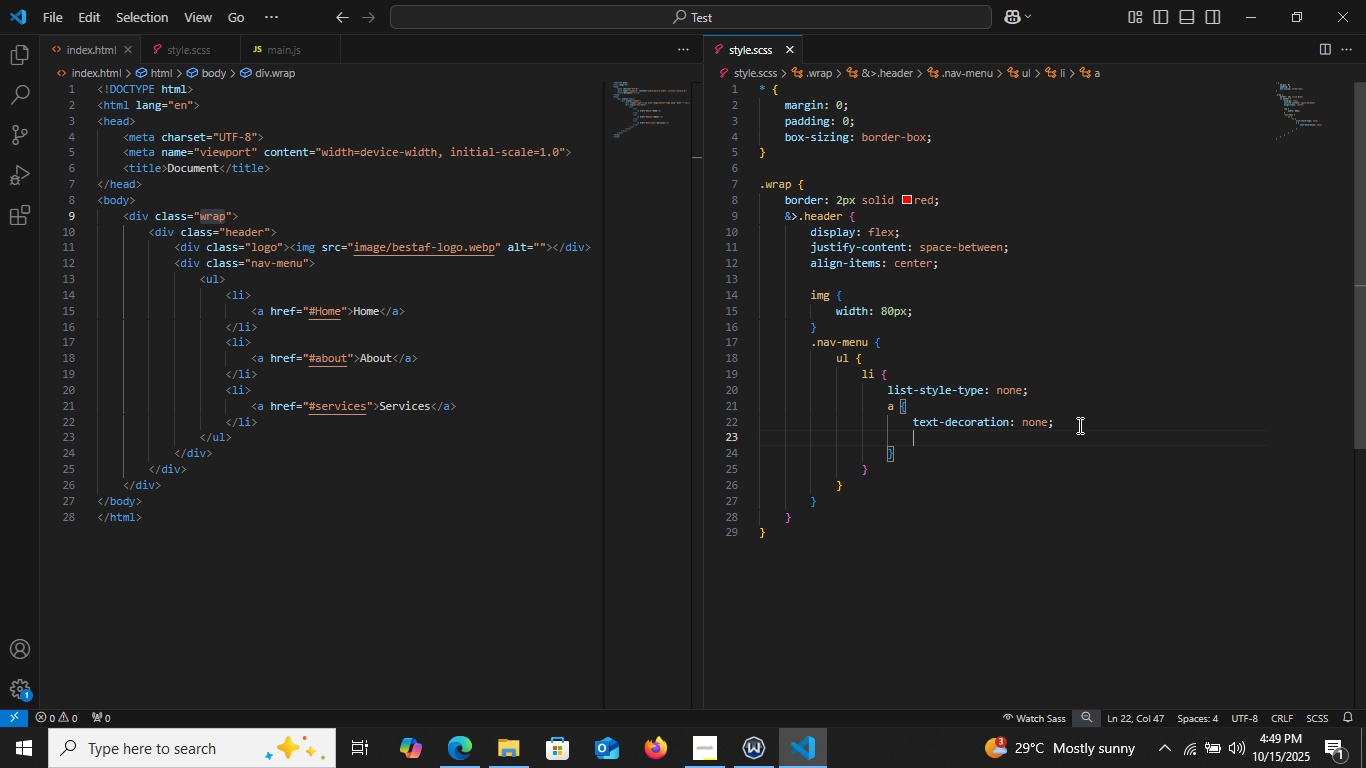 
key(Enter)
 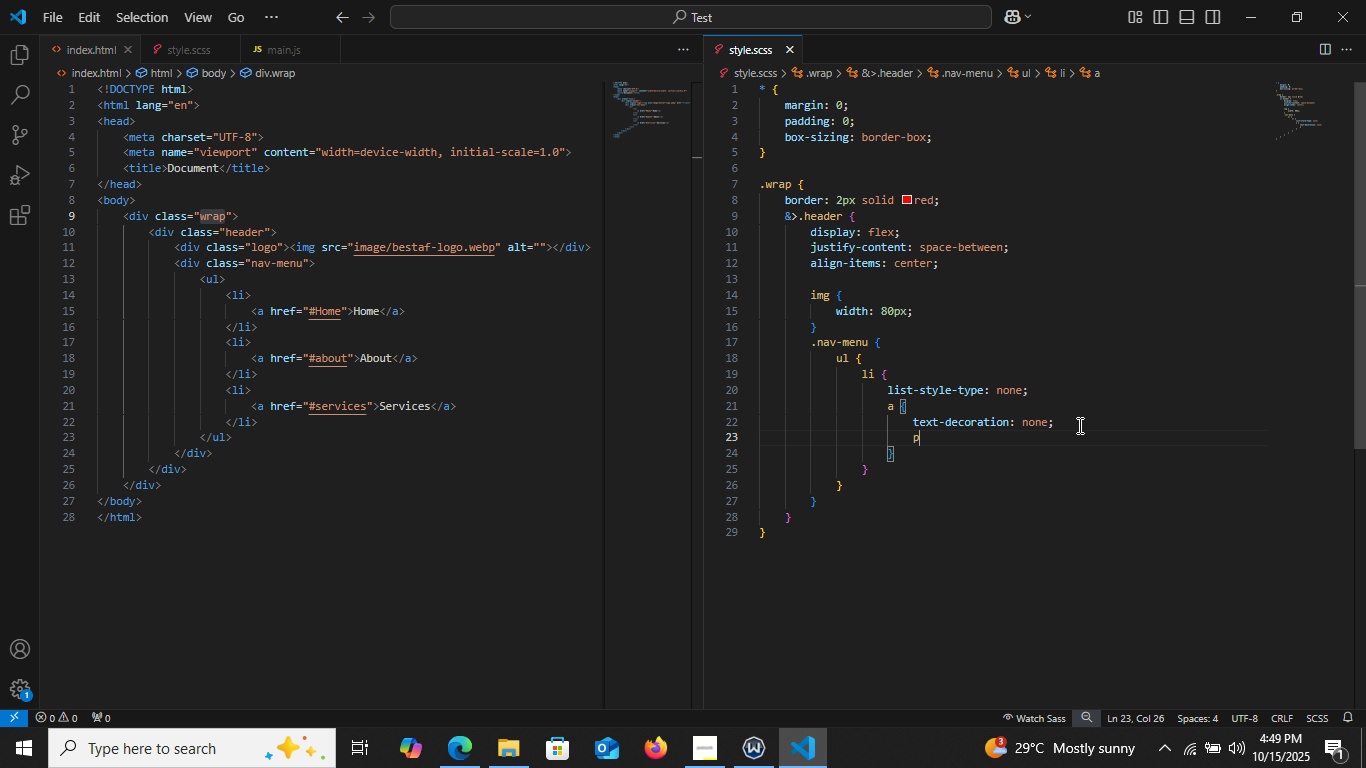 
type(pad)
 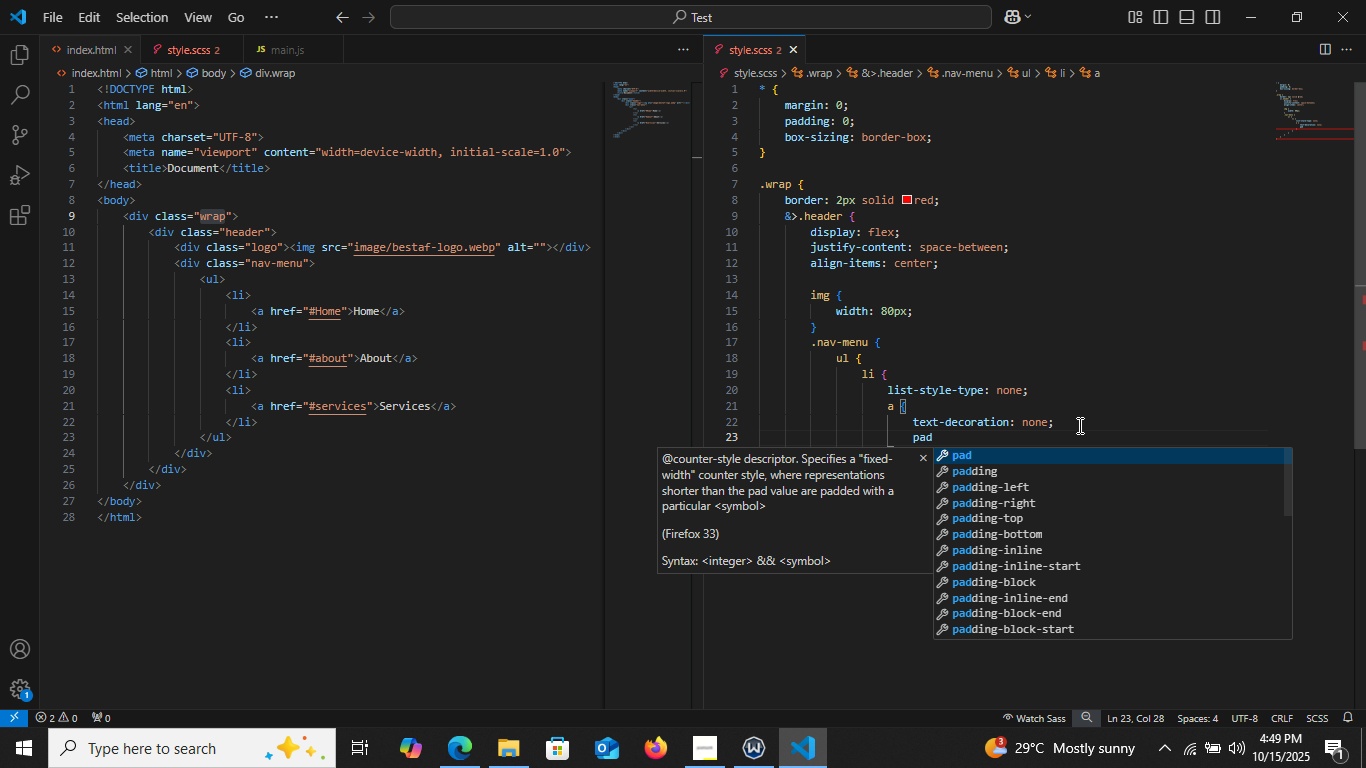 
key(ArrowDown)
 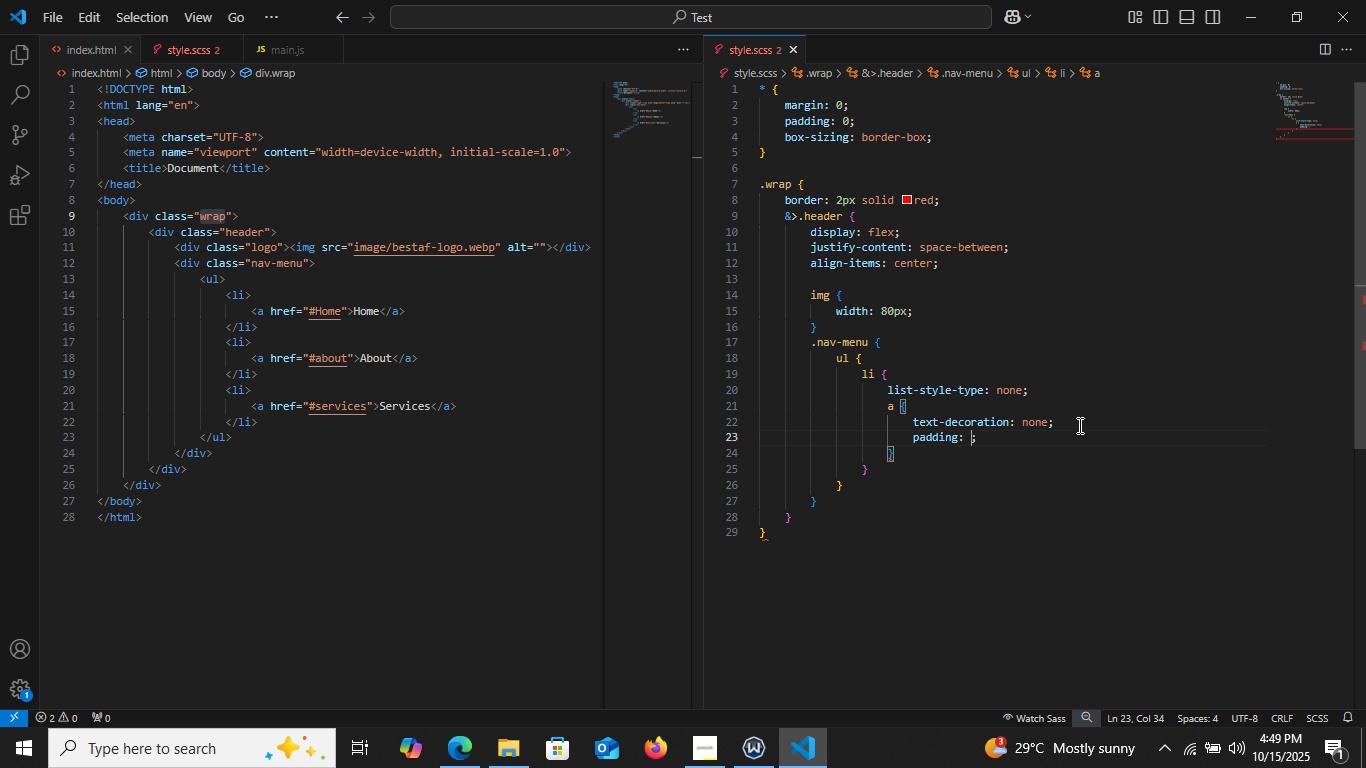 
key(Enter)
 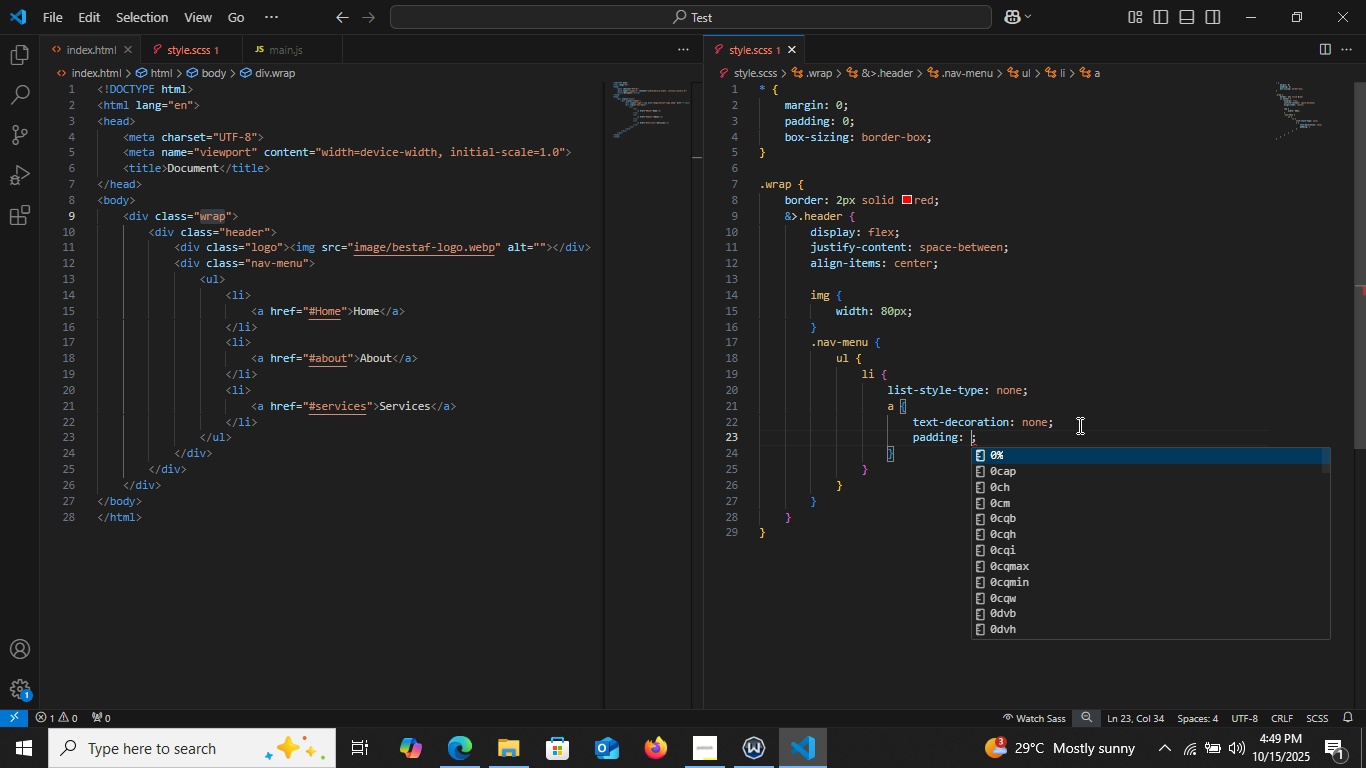 
type(5px 20px)
 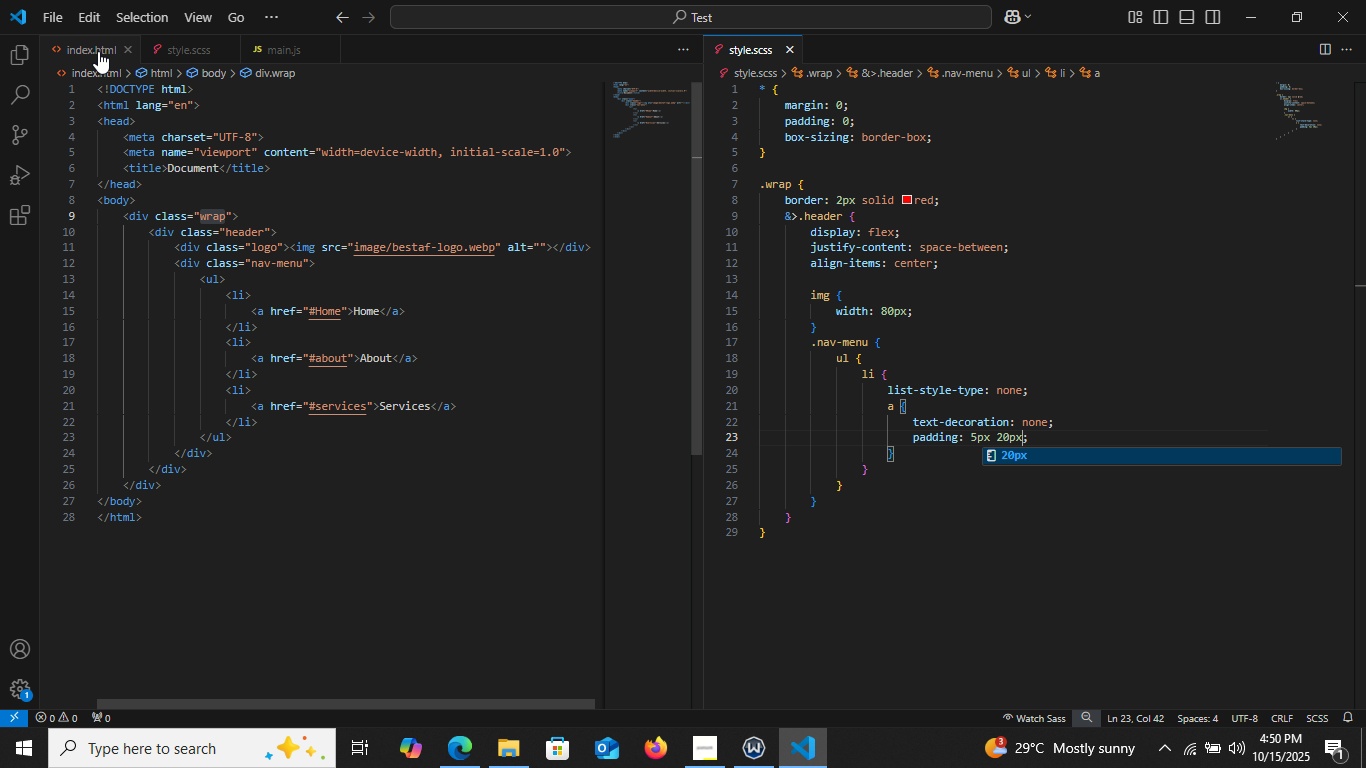 
left_click([90, 51])
 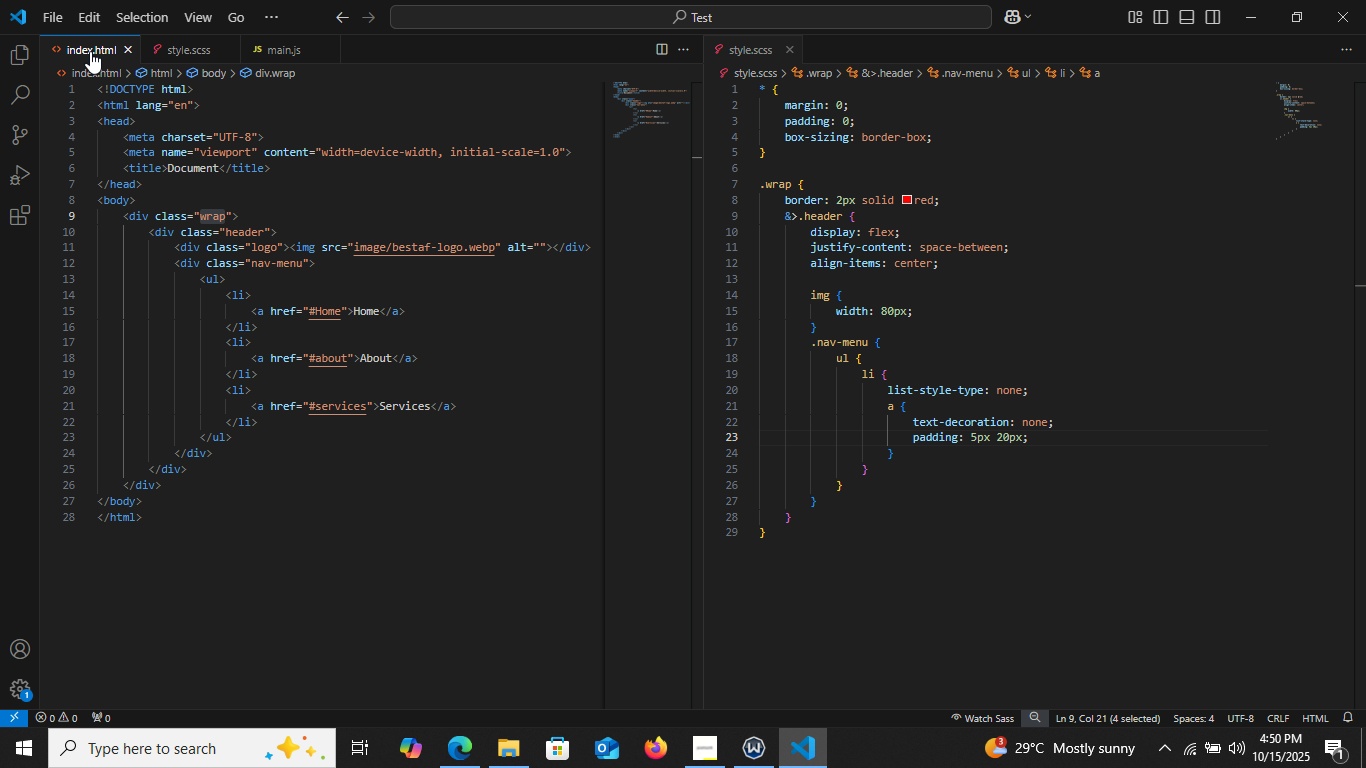 
right_click([90, 51])
 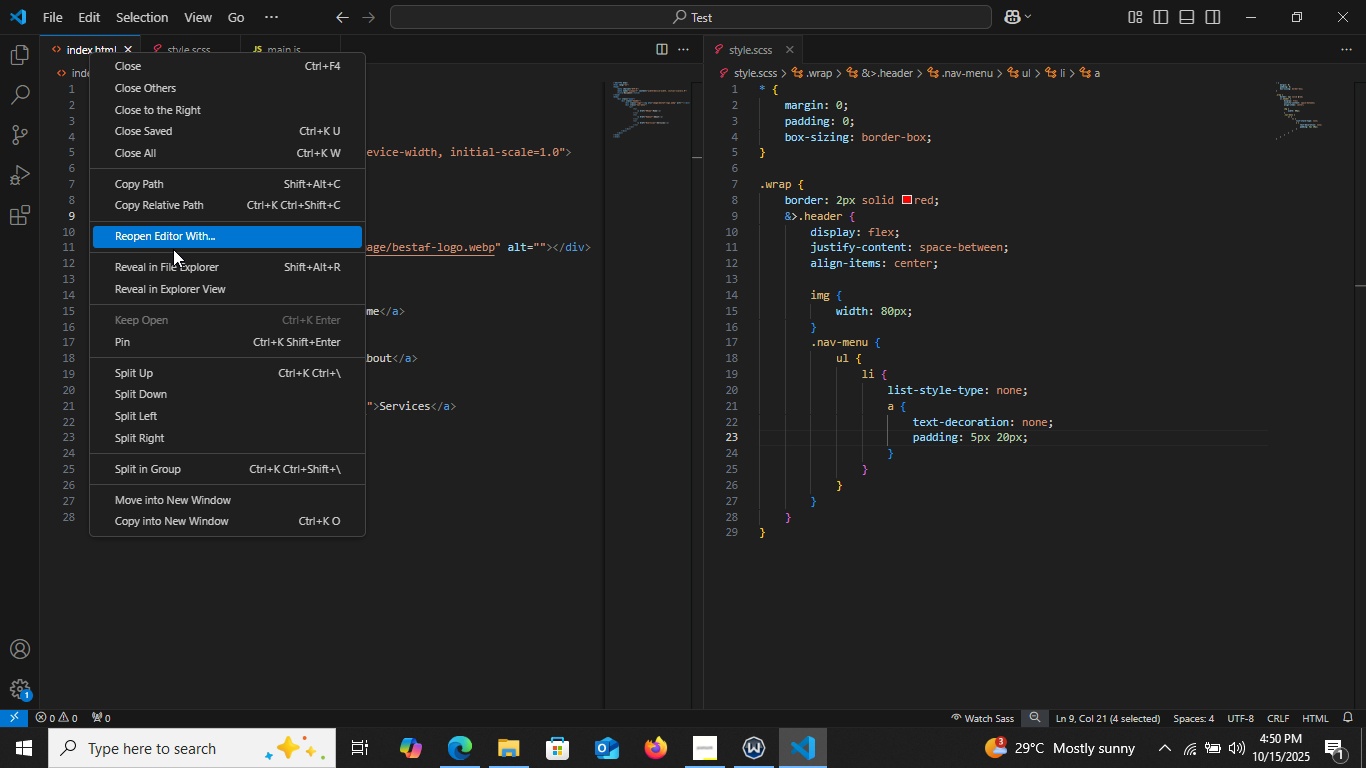 
left_click([182, 262])
 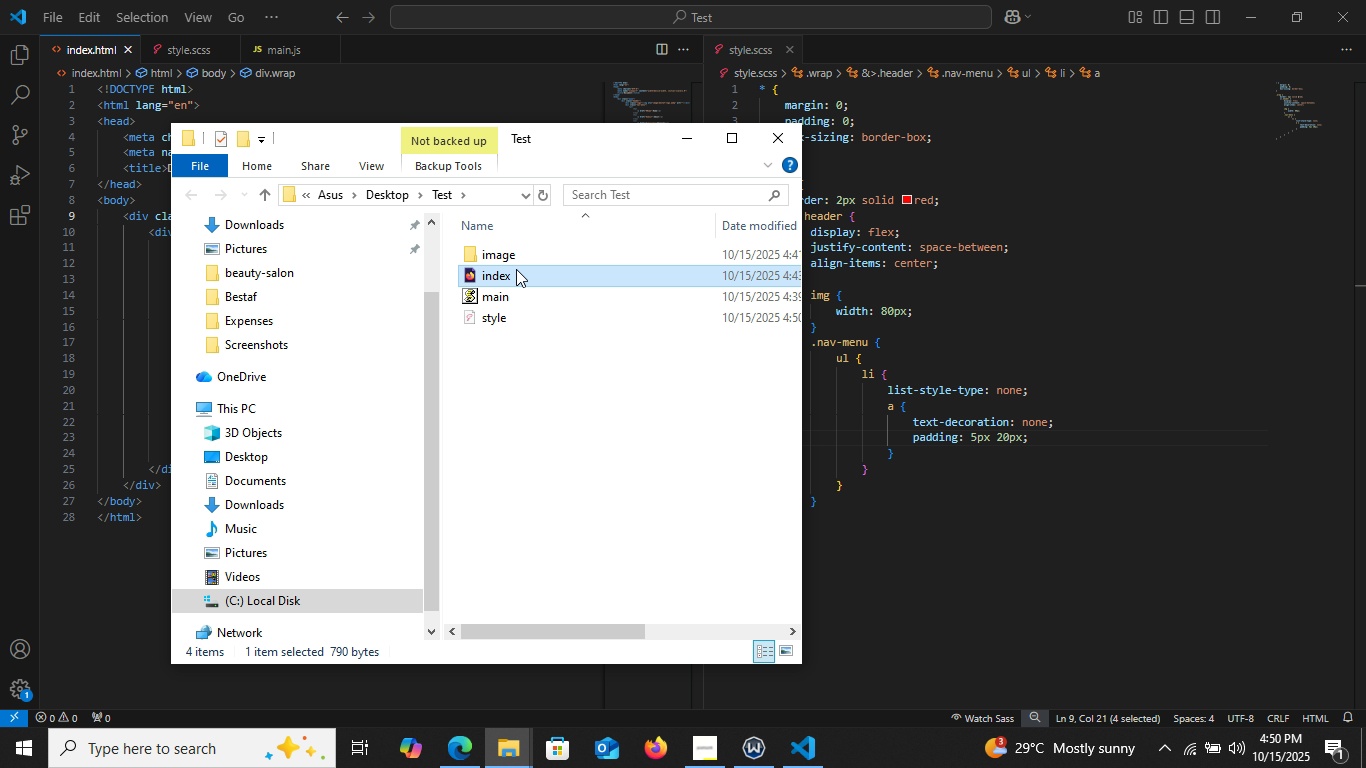 
right_click([507, 273])
 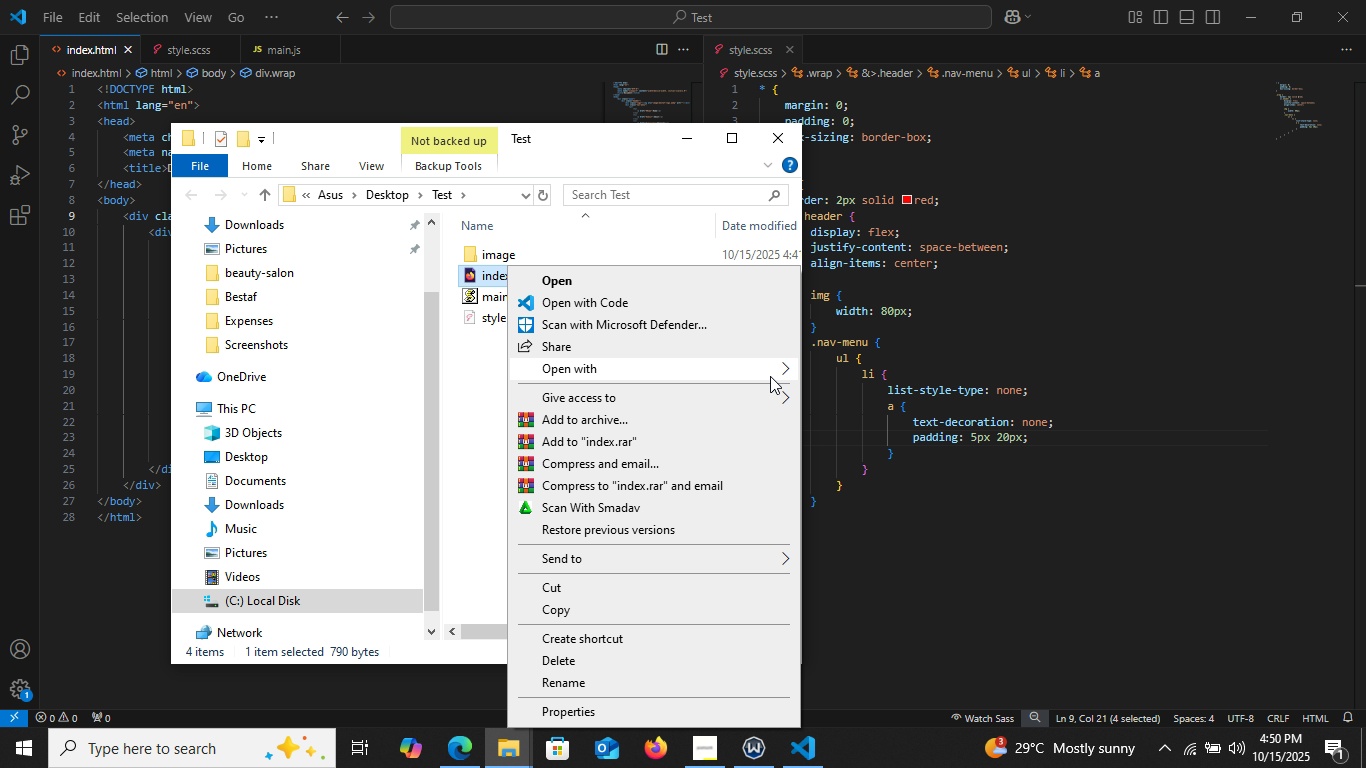 
left_click([773, 374])
 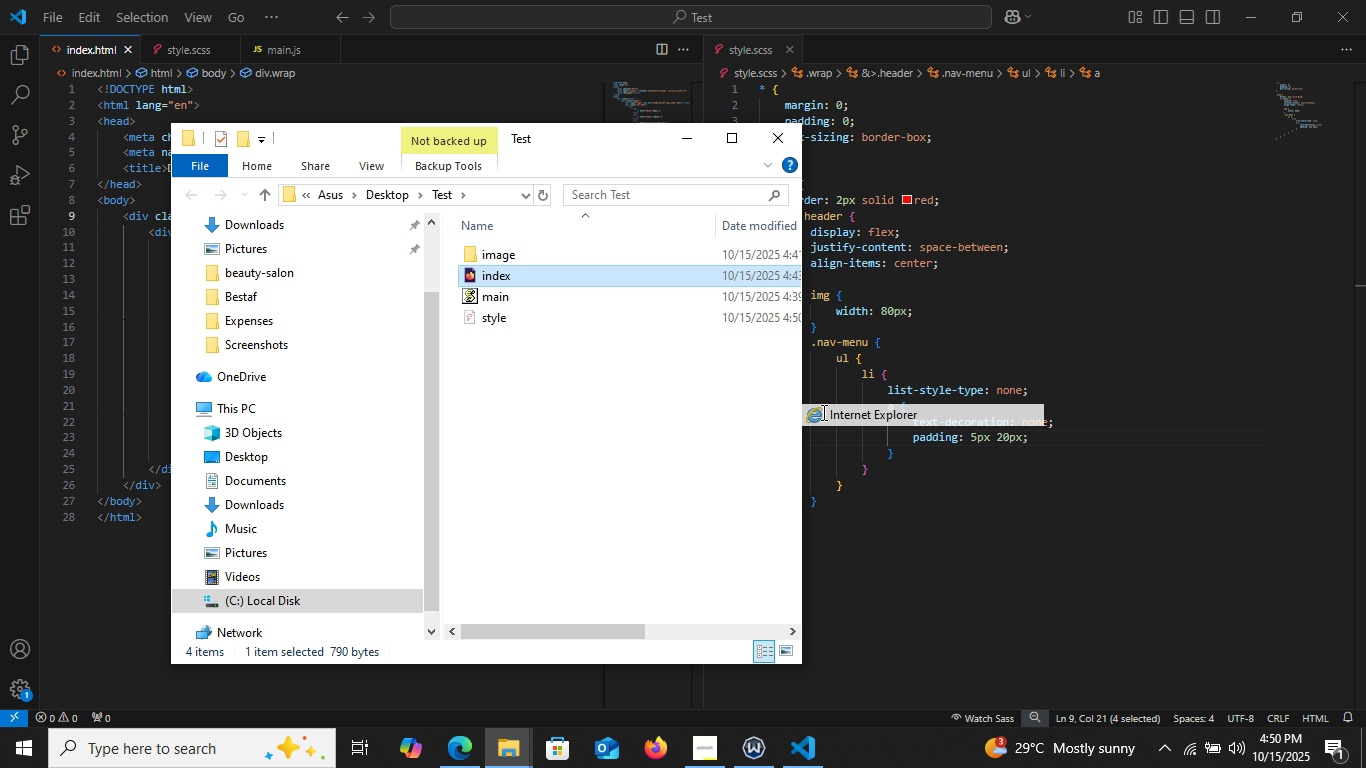 
left_click([822, 412])
 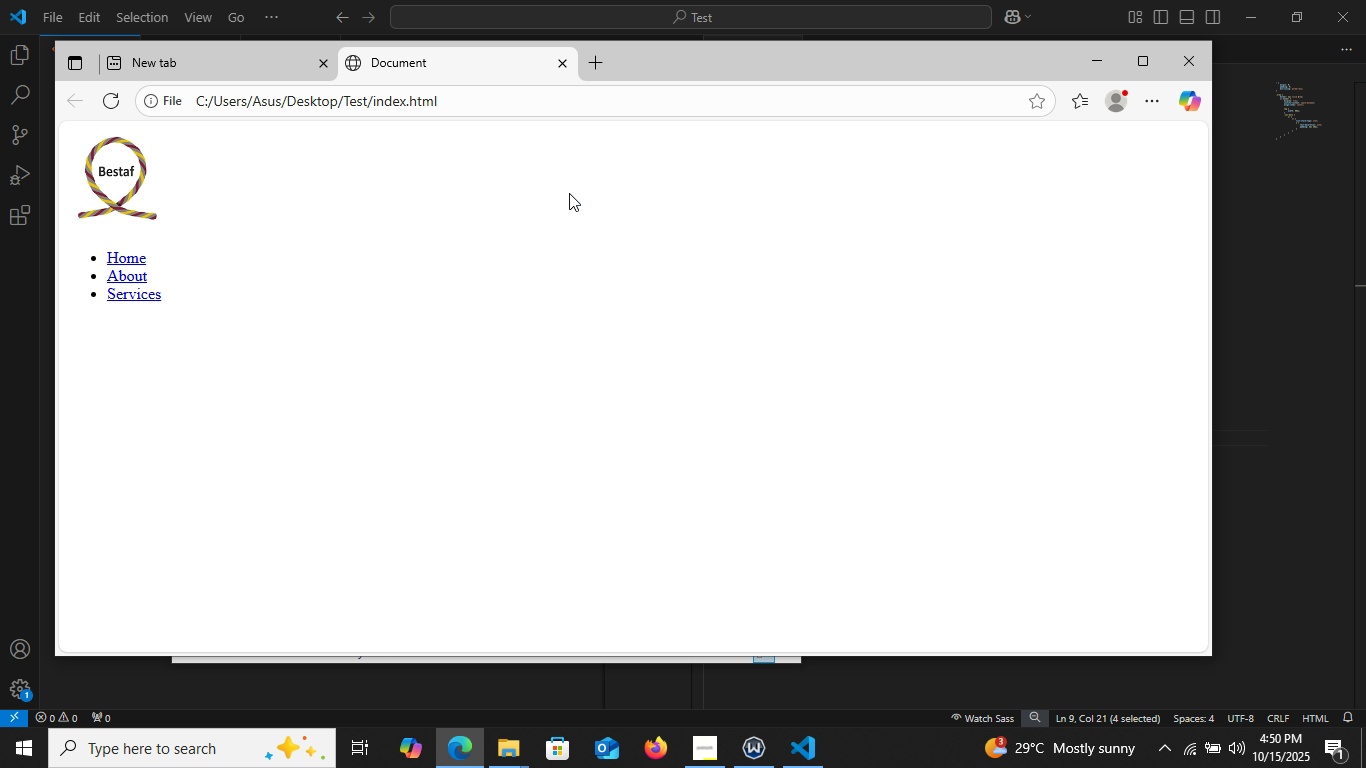 
wait(9.33)
 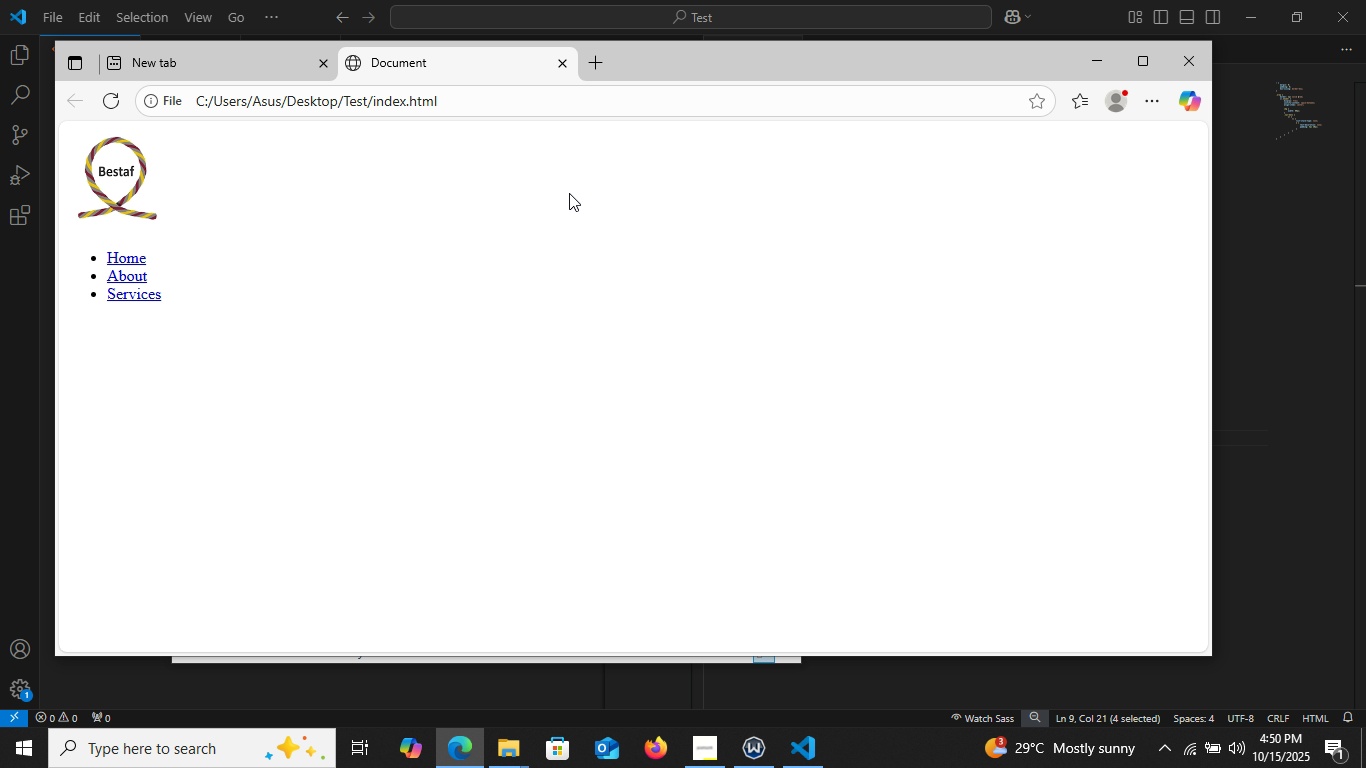 
left_click([777, 135])
 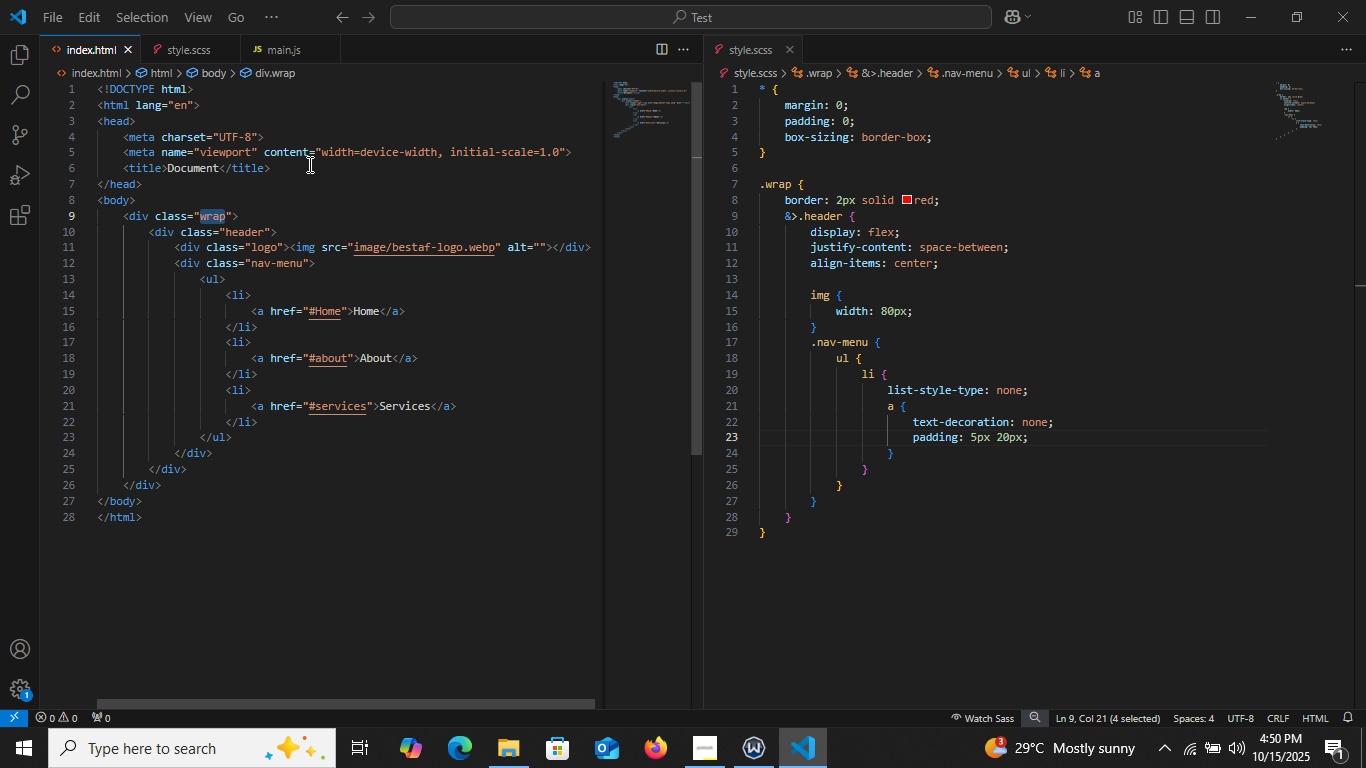 
left_click([308, 164])
 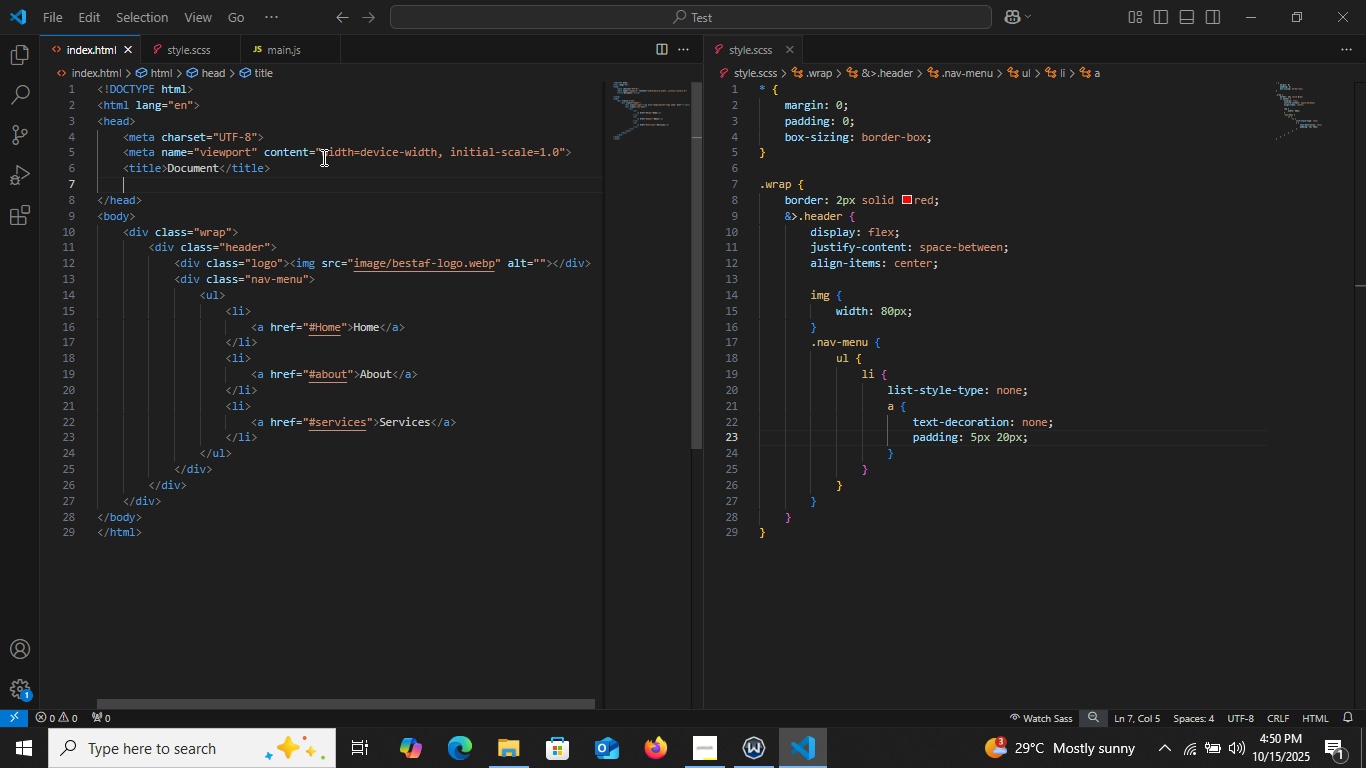 
key(Enter)
 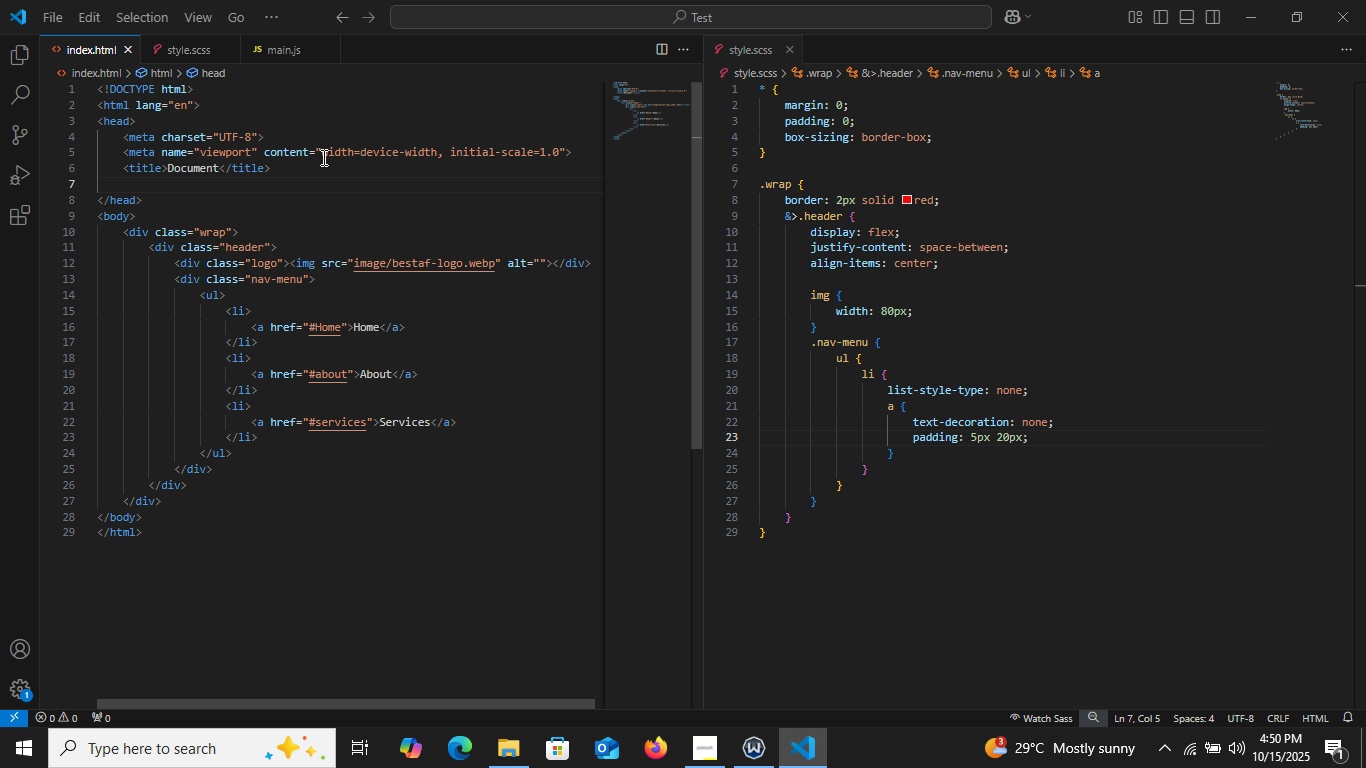 
type(lin)
 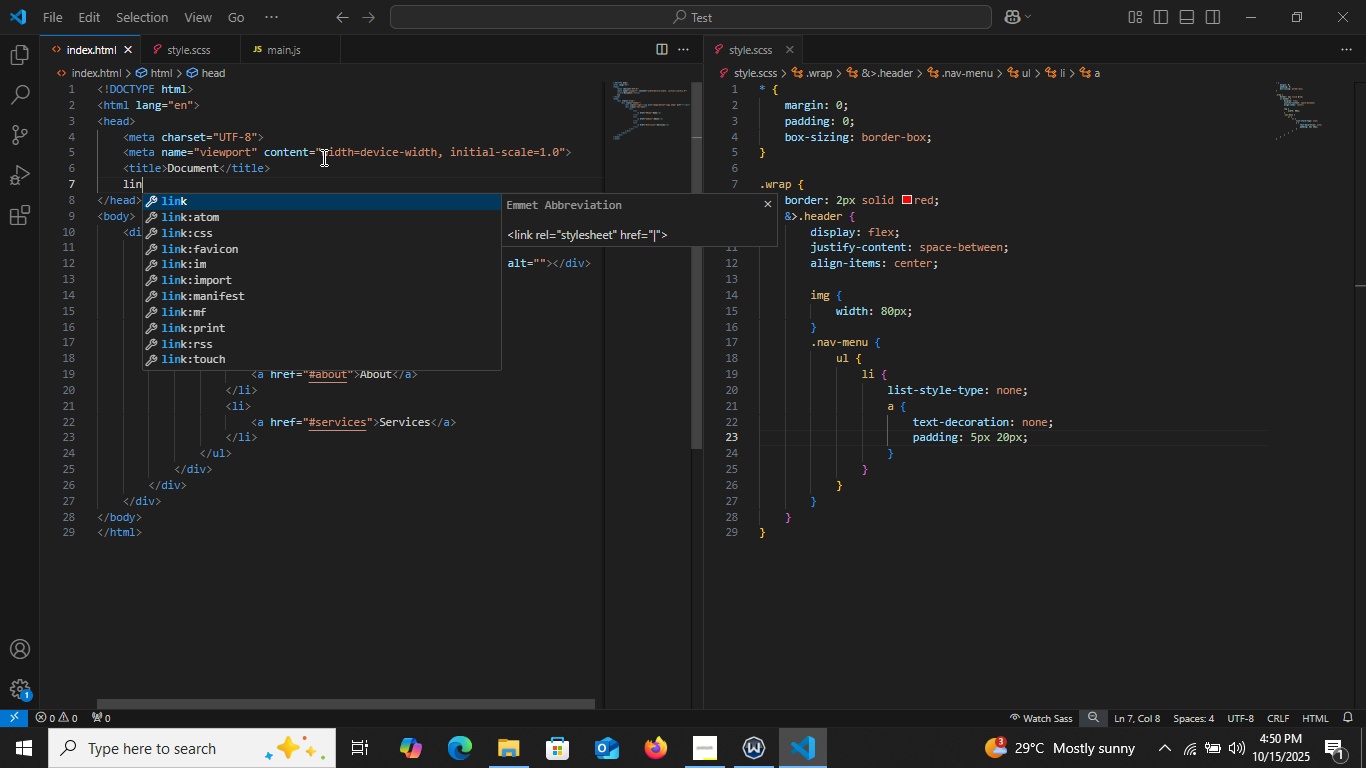 
key(Enter)
 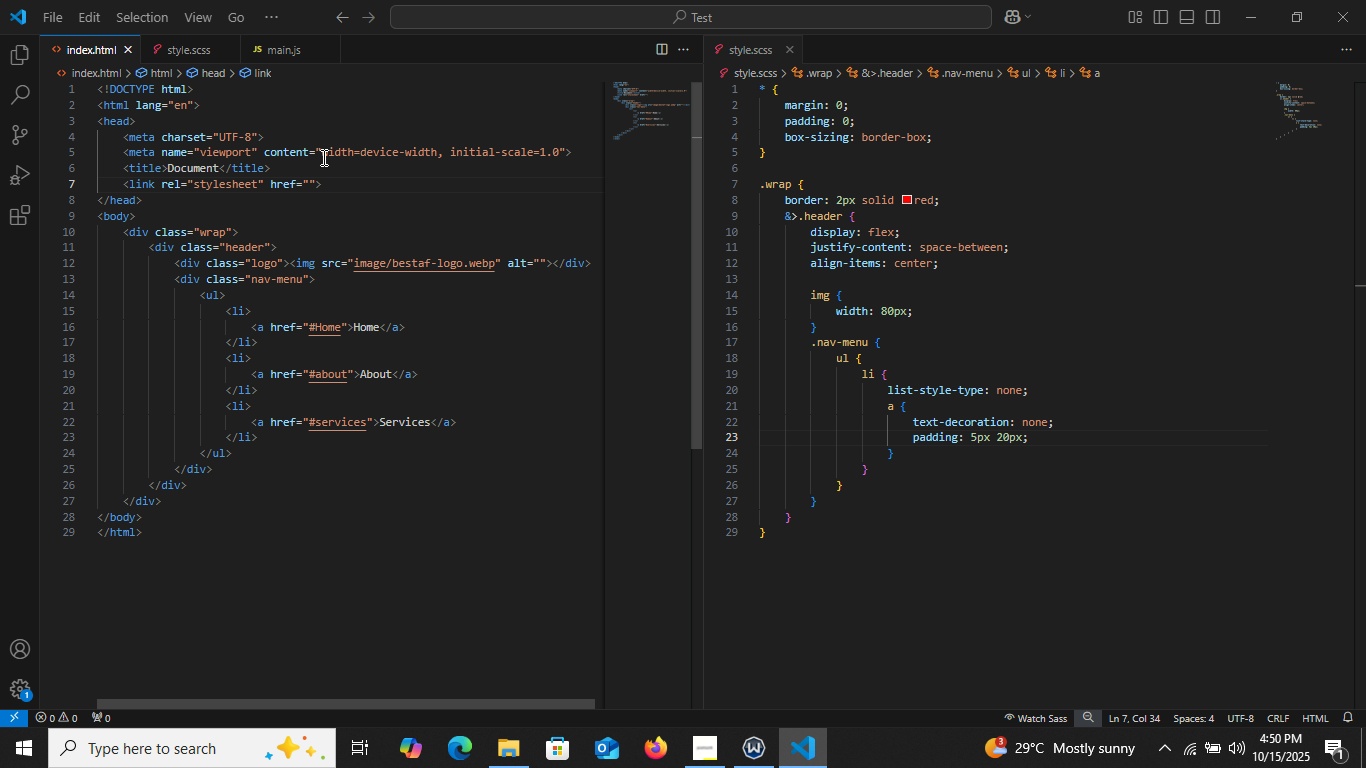 
key(Control+Space)
 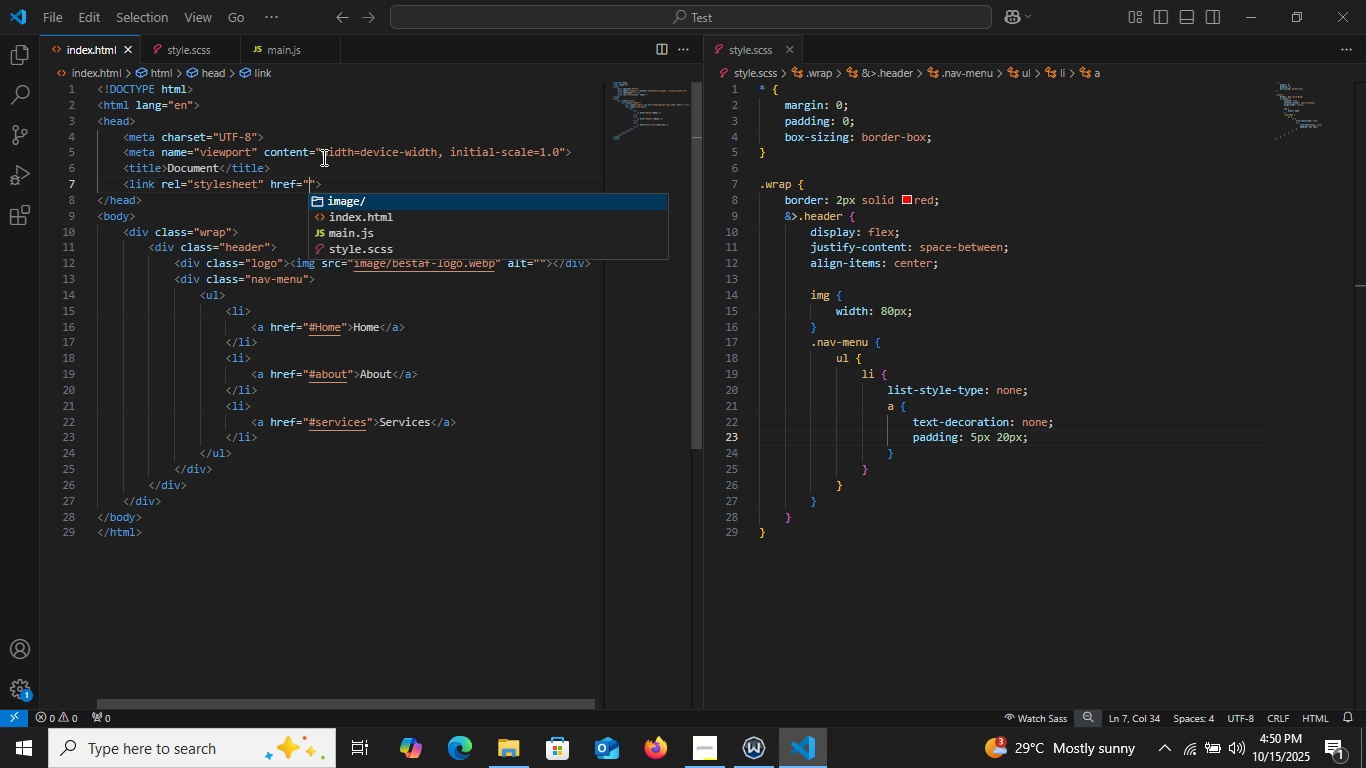 
key(ArrowDown)
 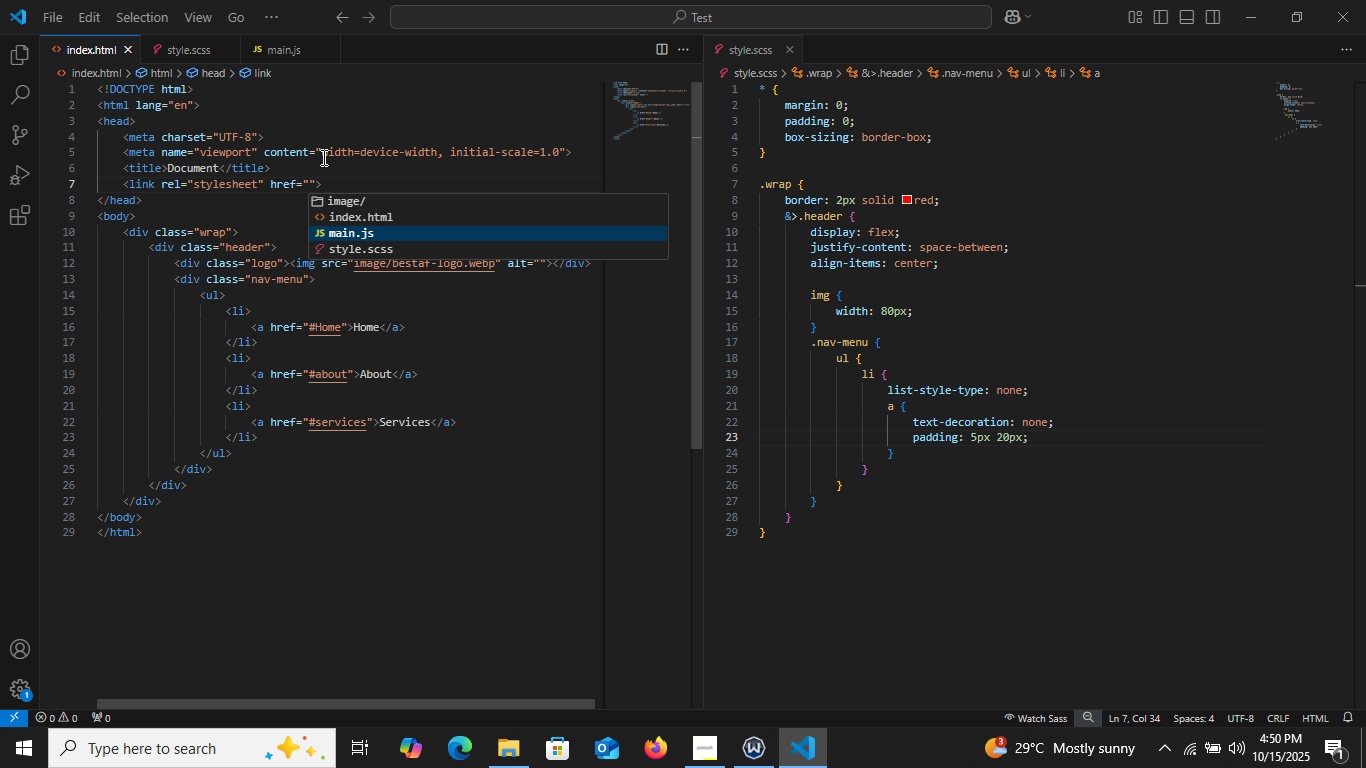 
key(ArrowDown)
 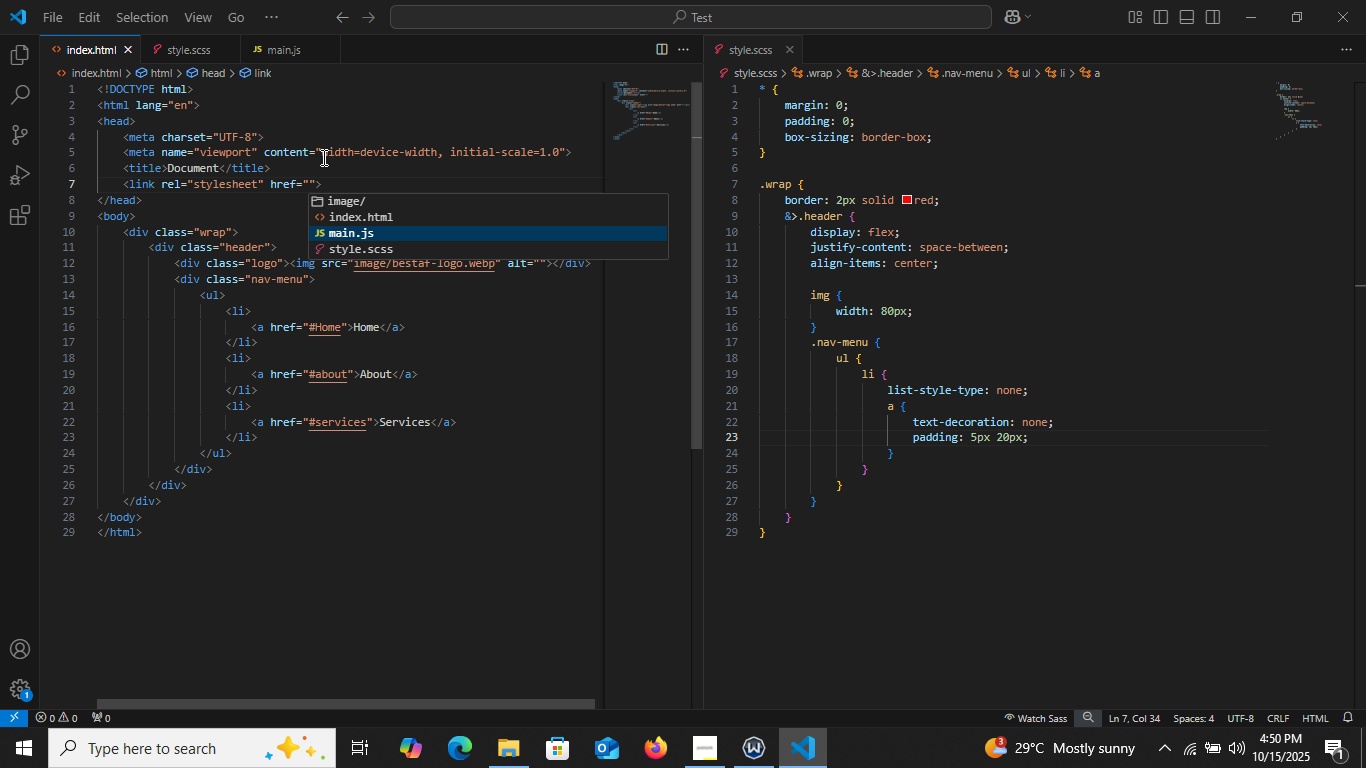 
key(ArrowDown)
 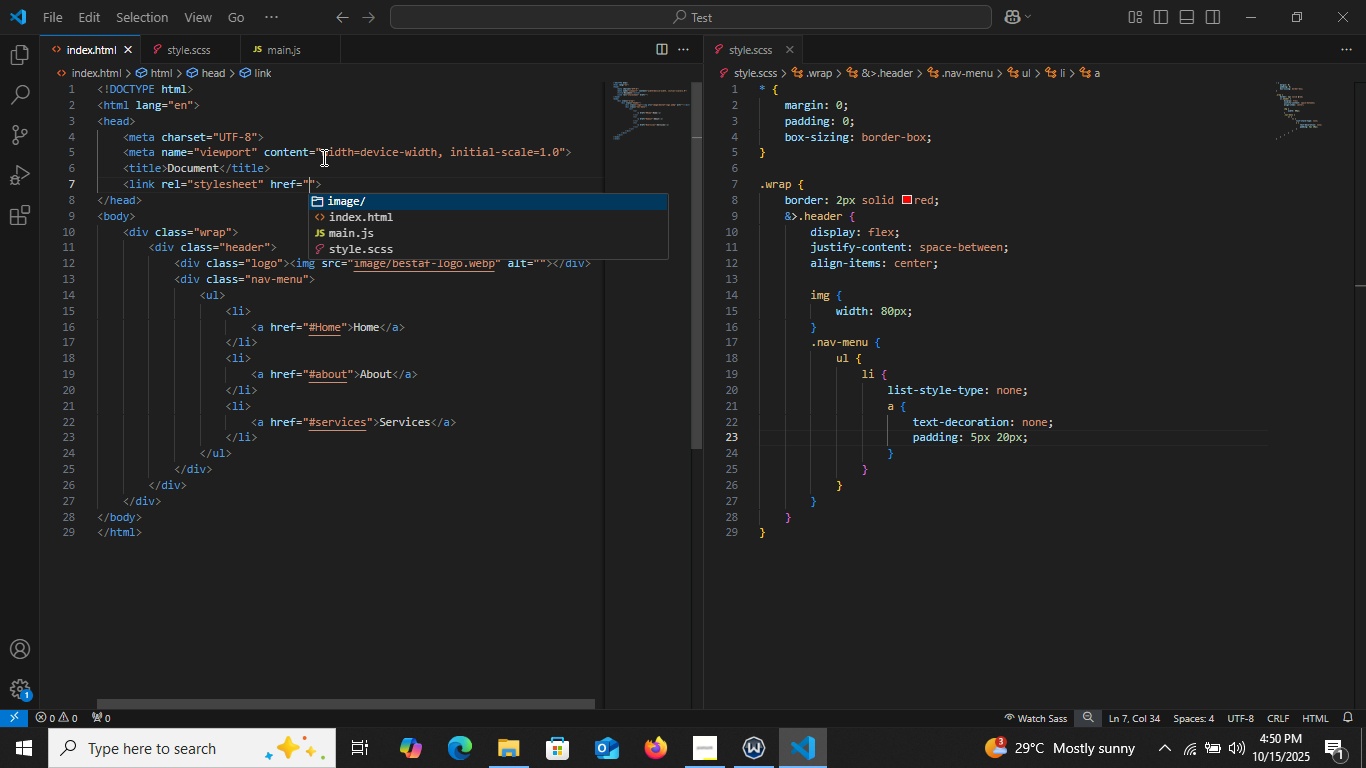 
key(ArrowDown)
 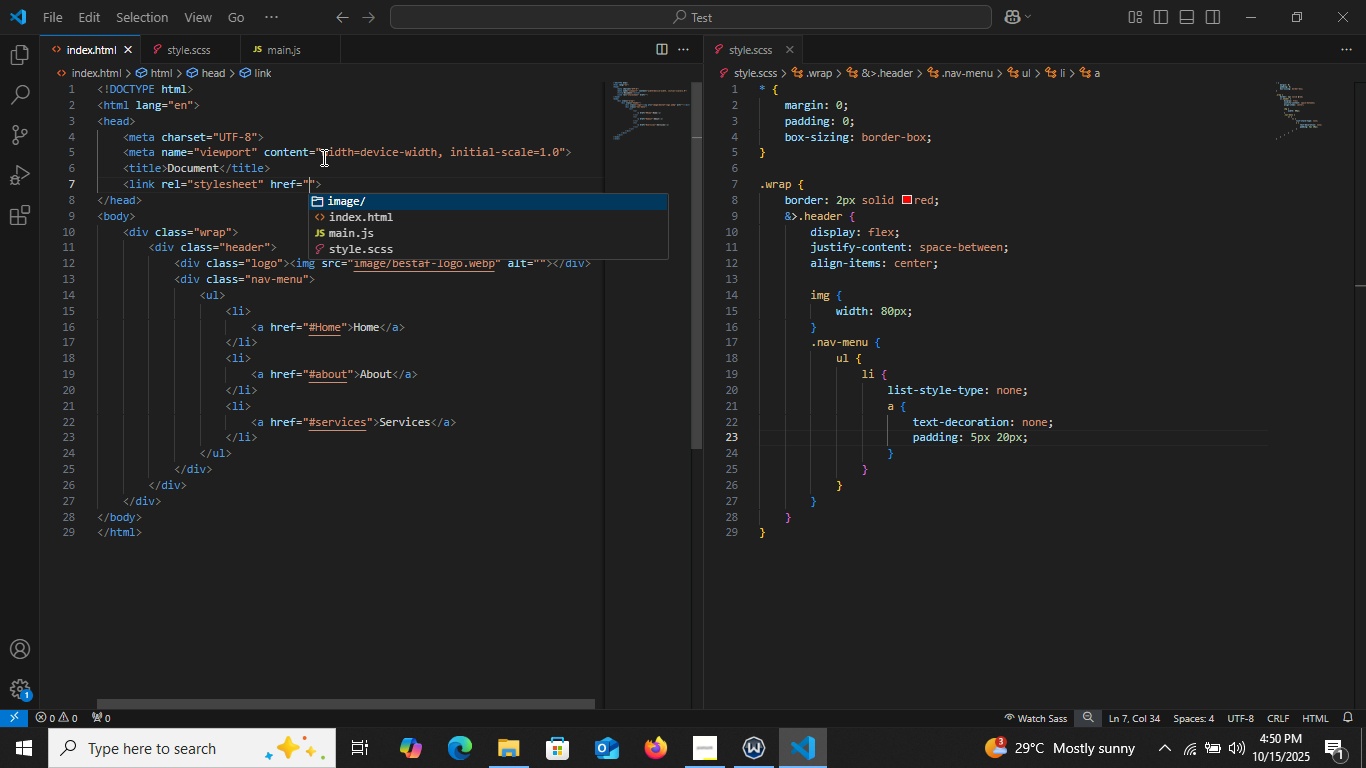 
key(ArrowDown)
 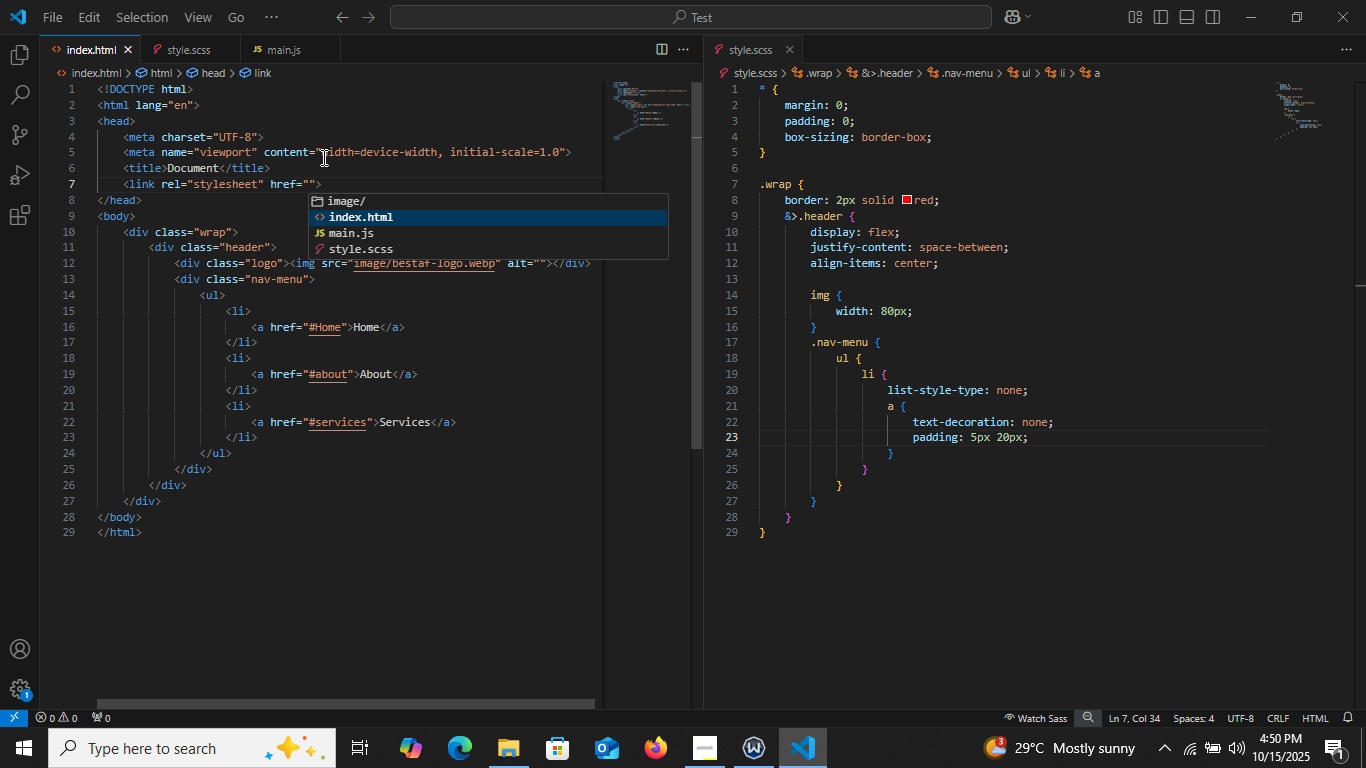 
key(ArrowDown)
 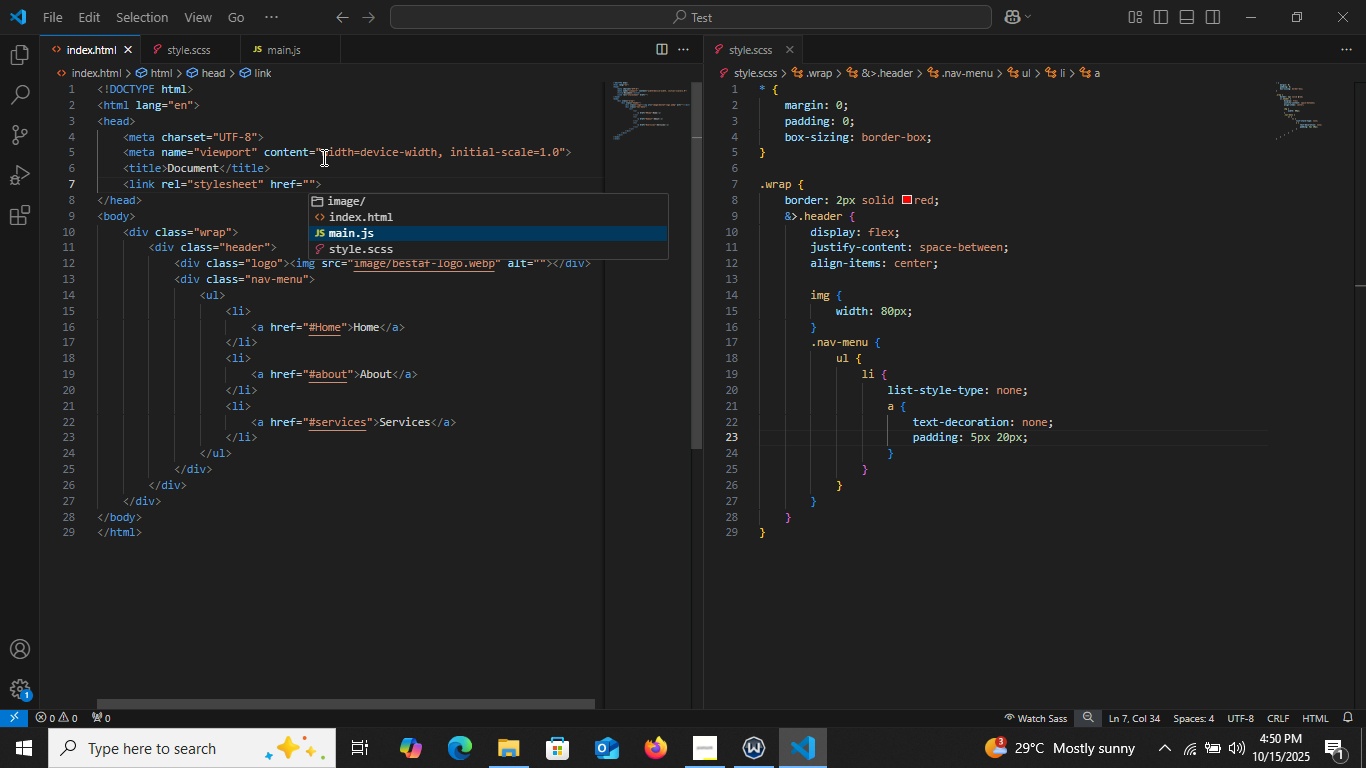 
key(ArrowDown)
 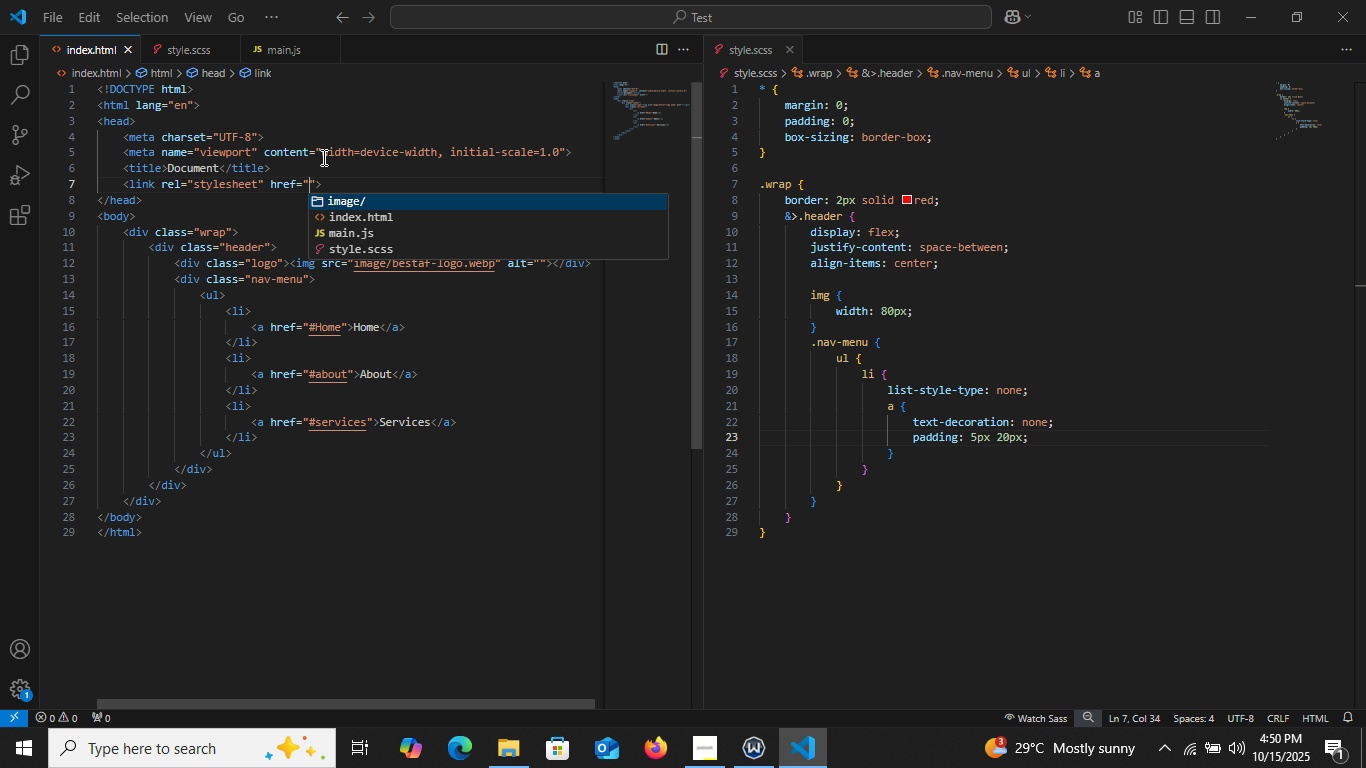 
key(ArrowDown)
 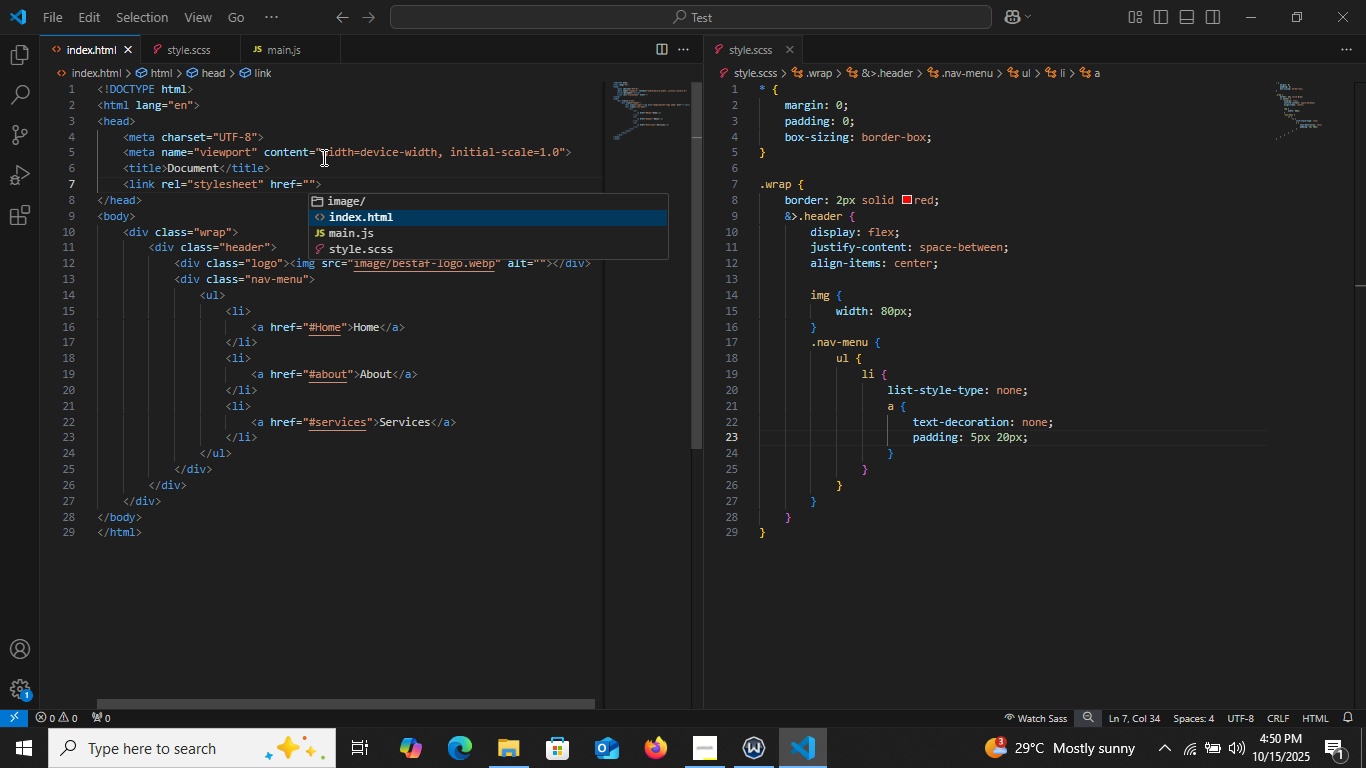 
key(ArrowDown)
 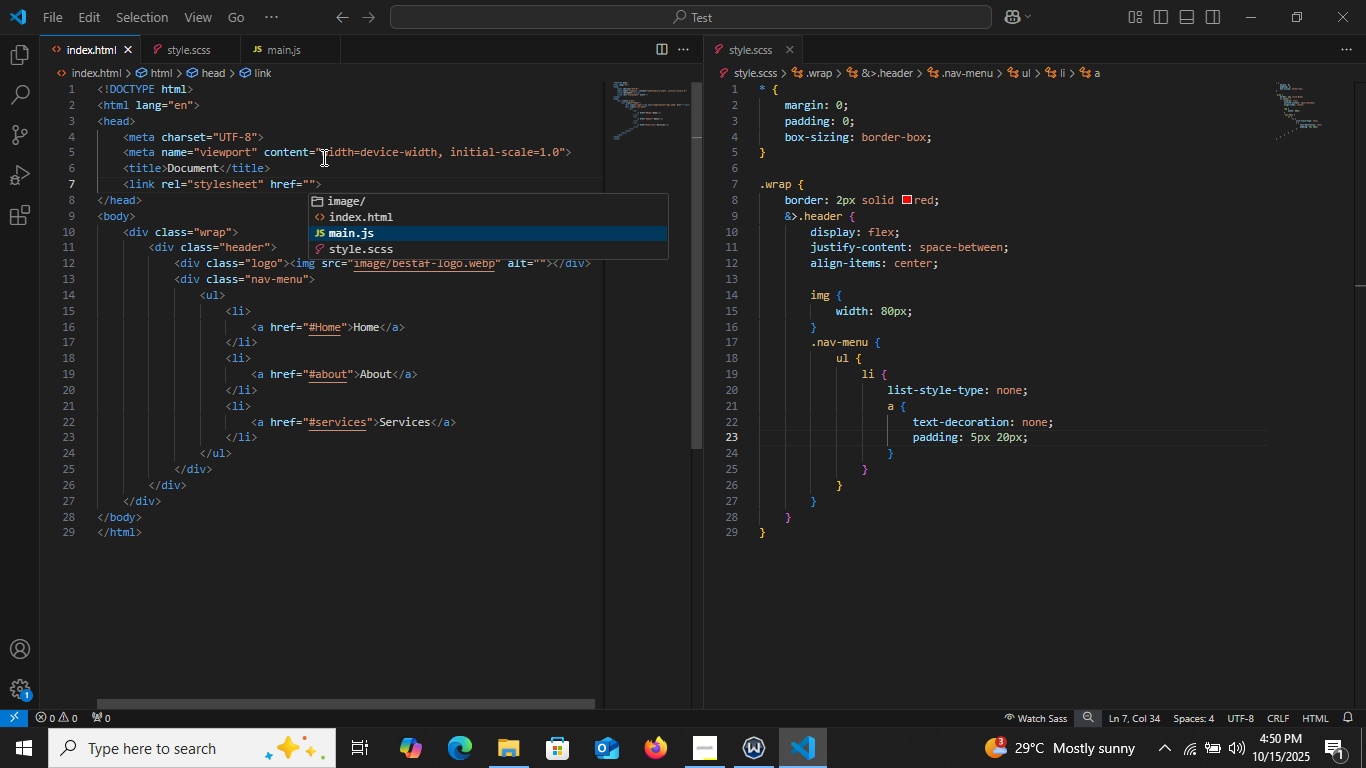 
key(ArrowDown)
 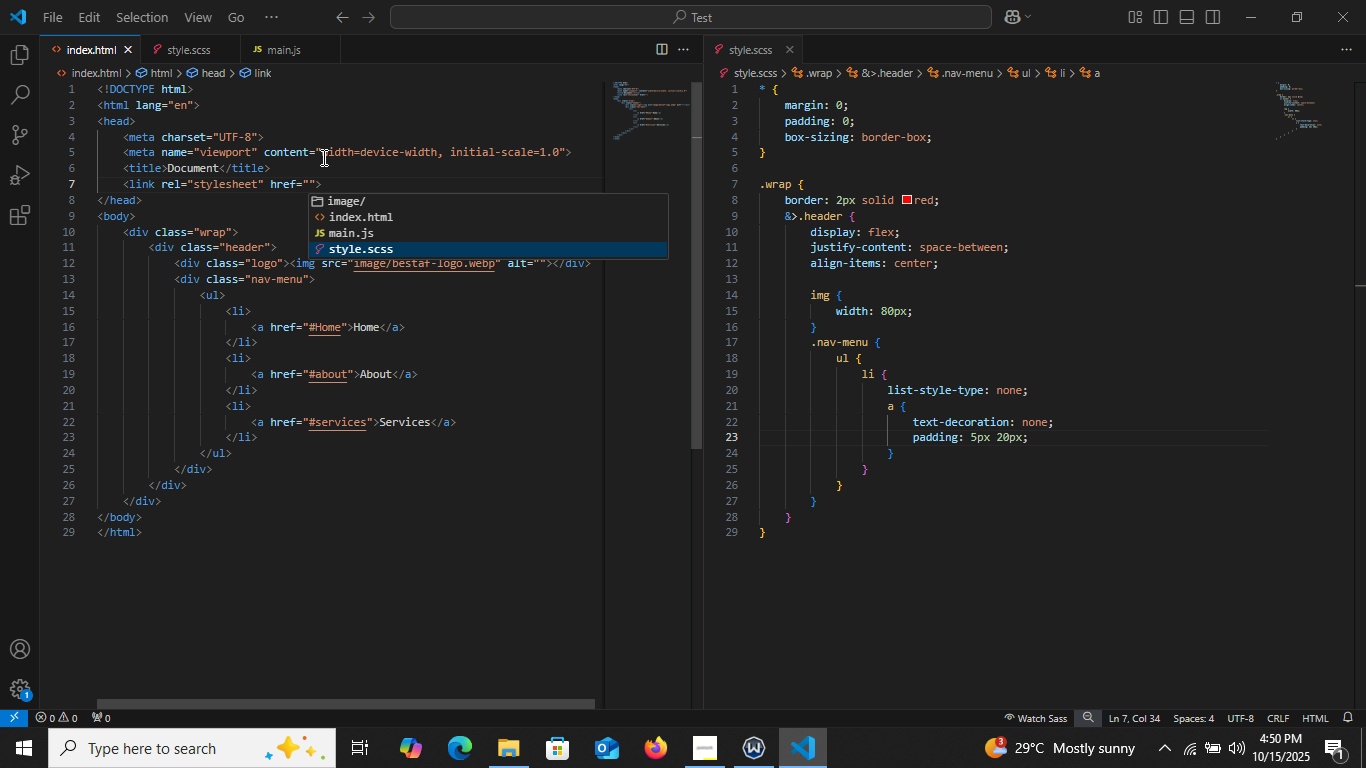 
key(ArrowDown)
 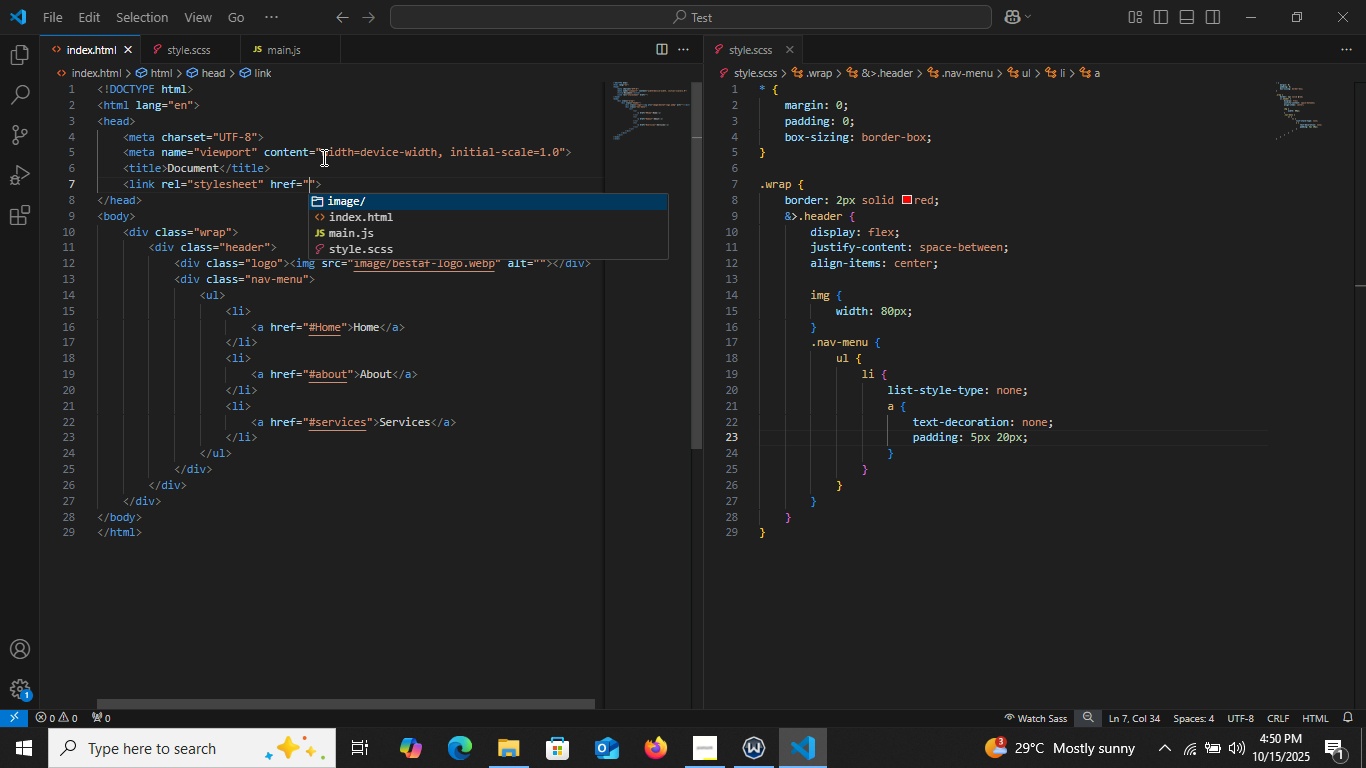 
key(ArrowDown)
 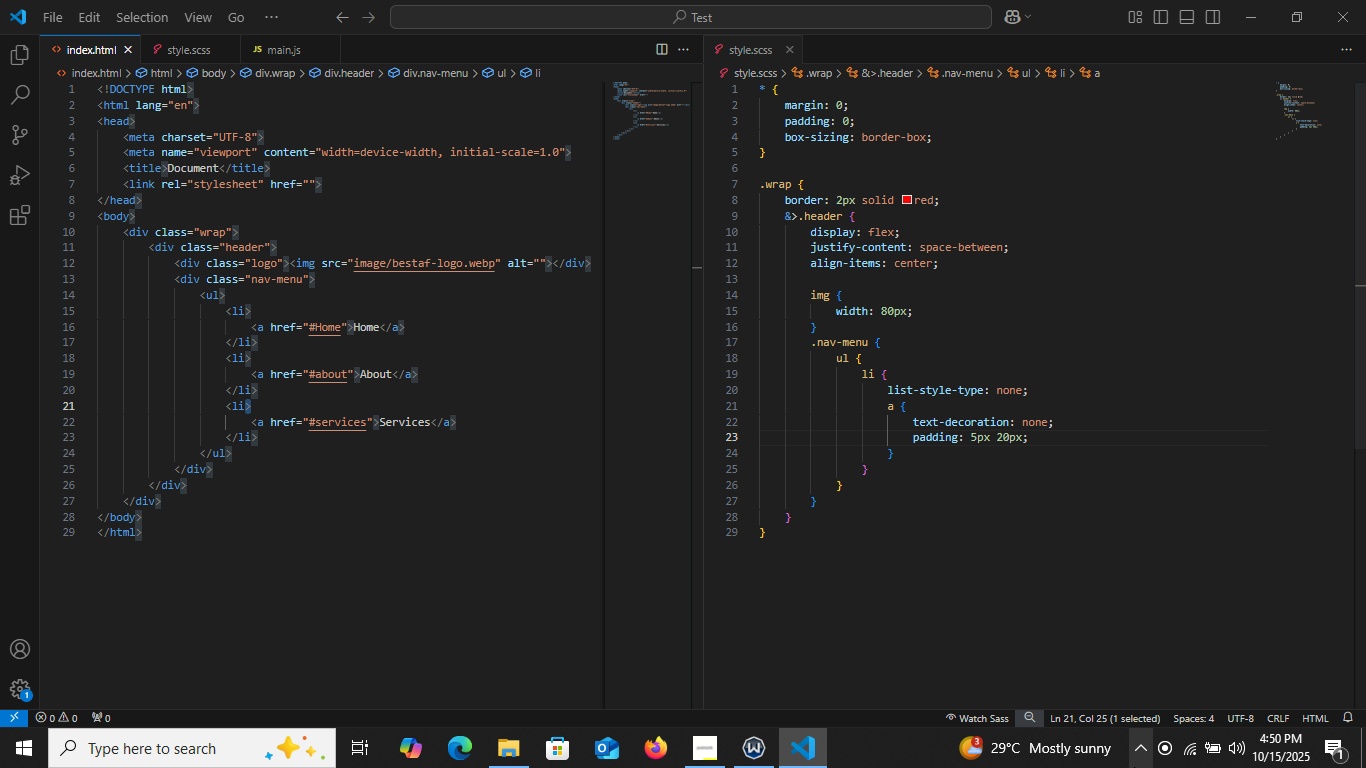 
left_click([1006, 714])
 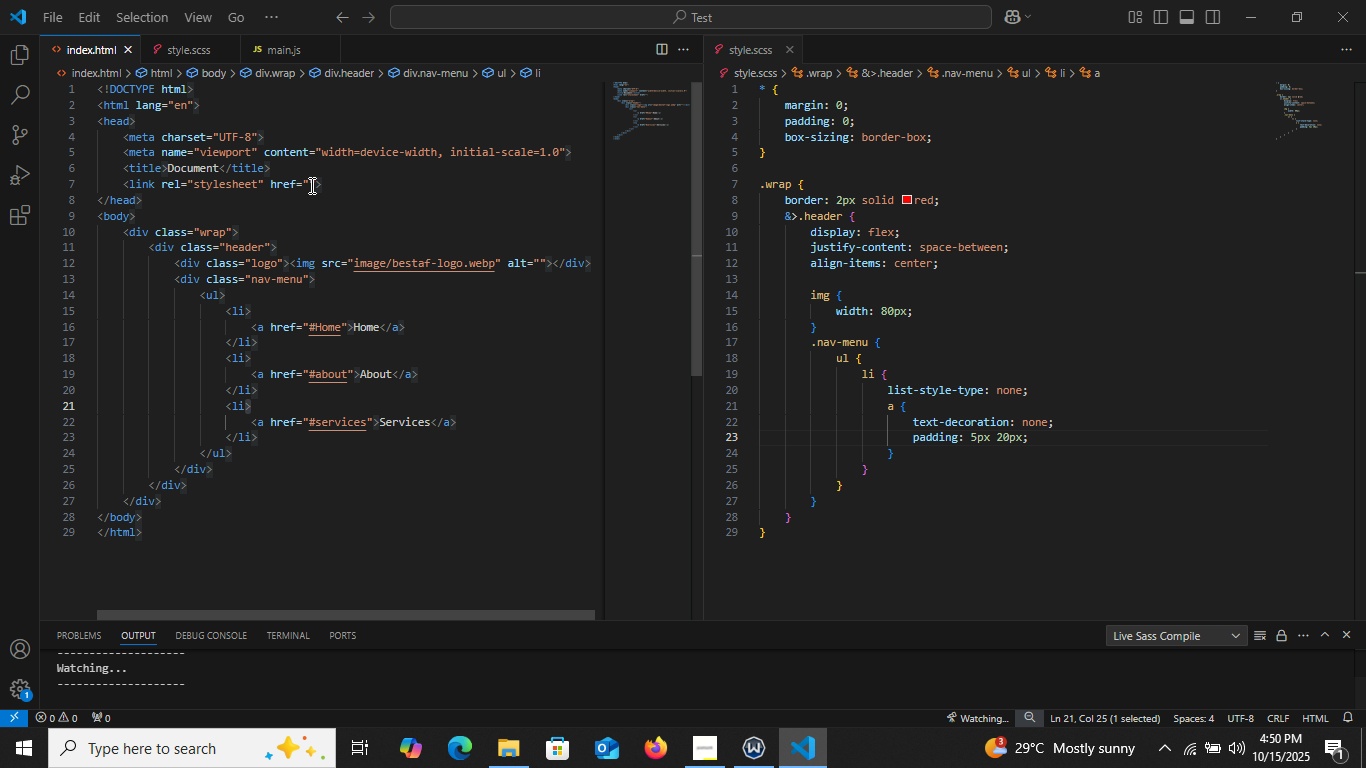 
key(Control+Space)
 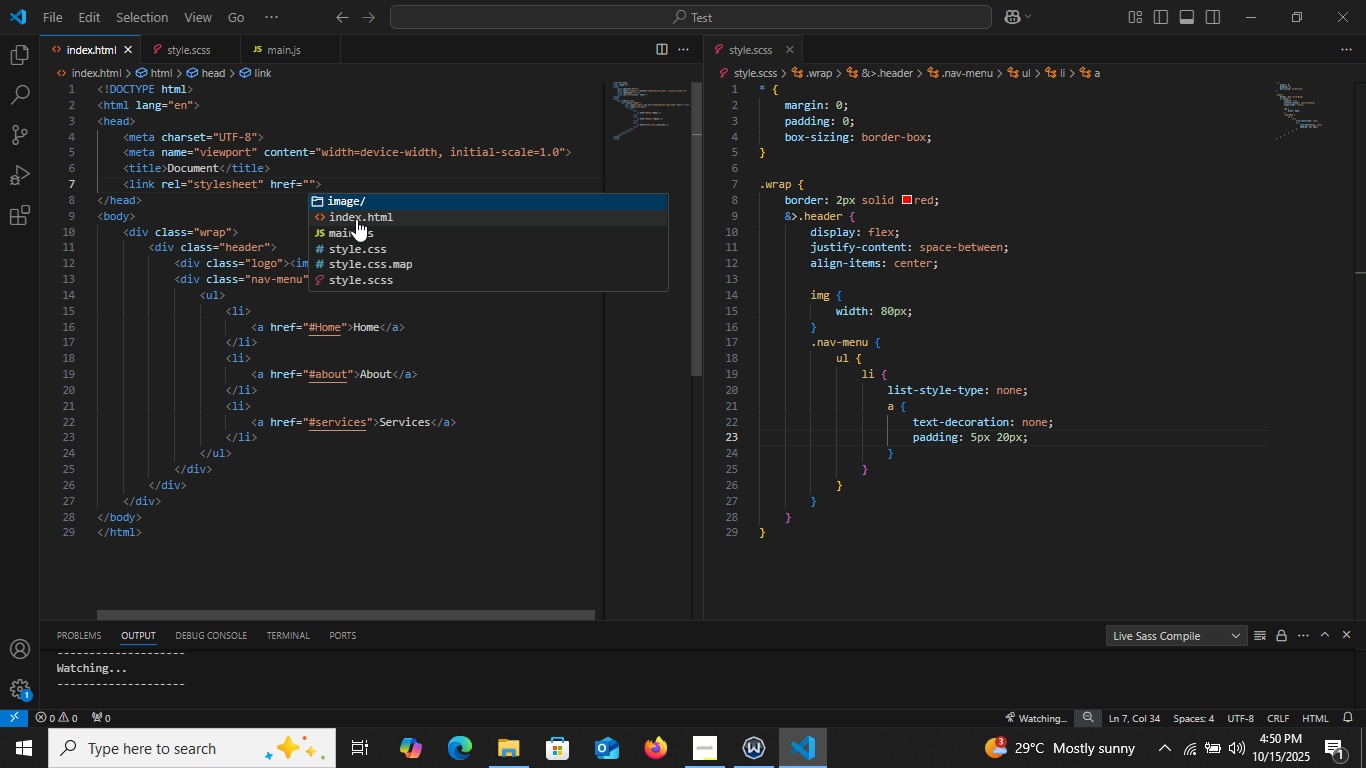 
key(ArrowDown)
 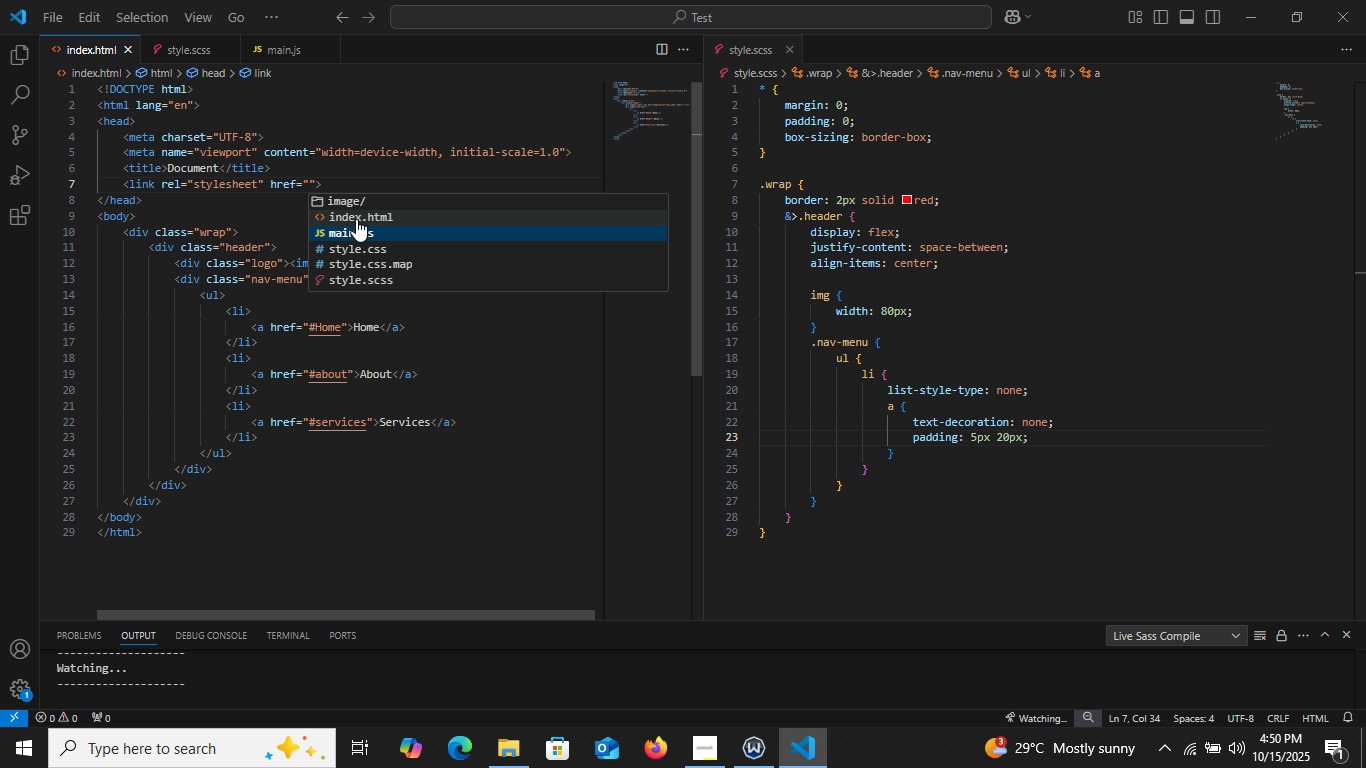 
key(ArrowDown)
 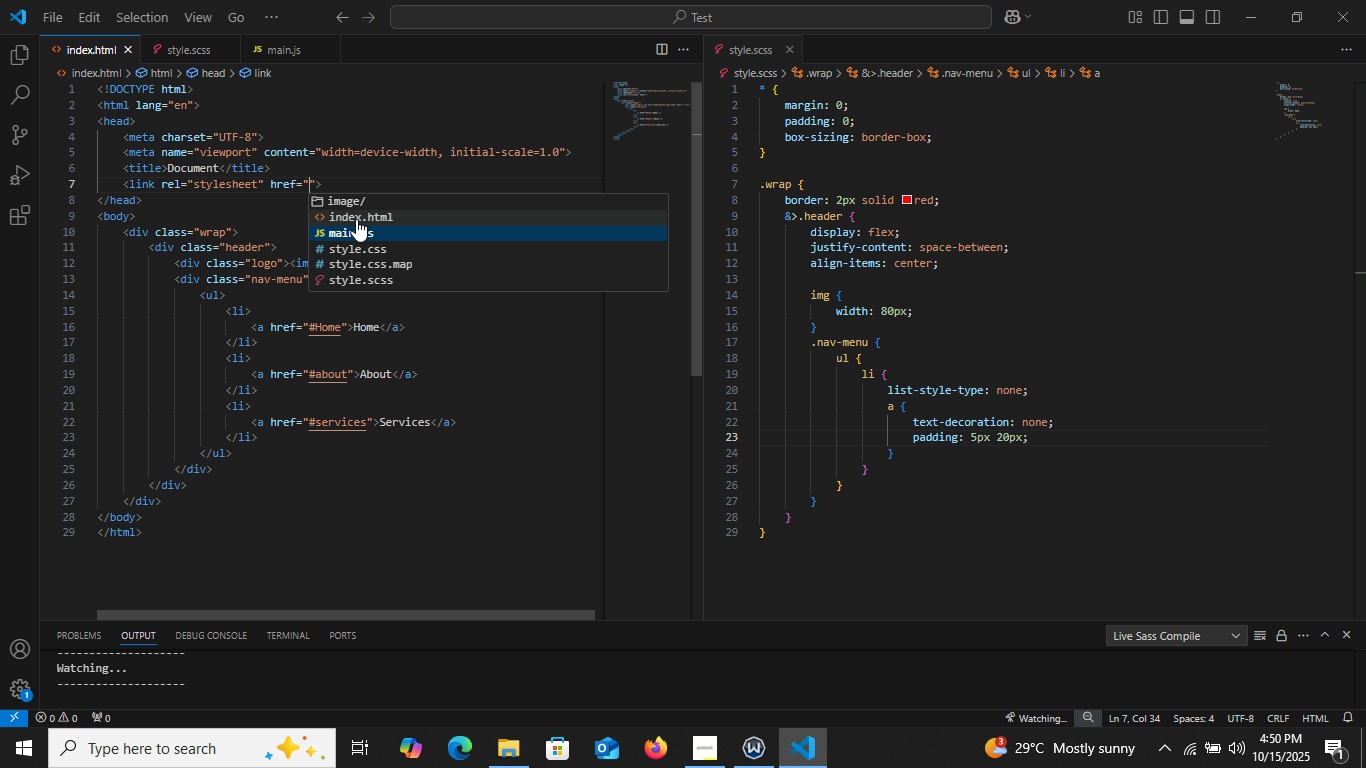 
key(ArrowDown)
 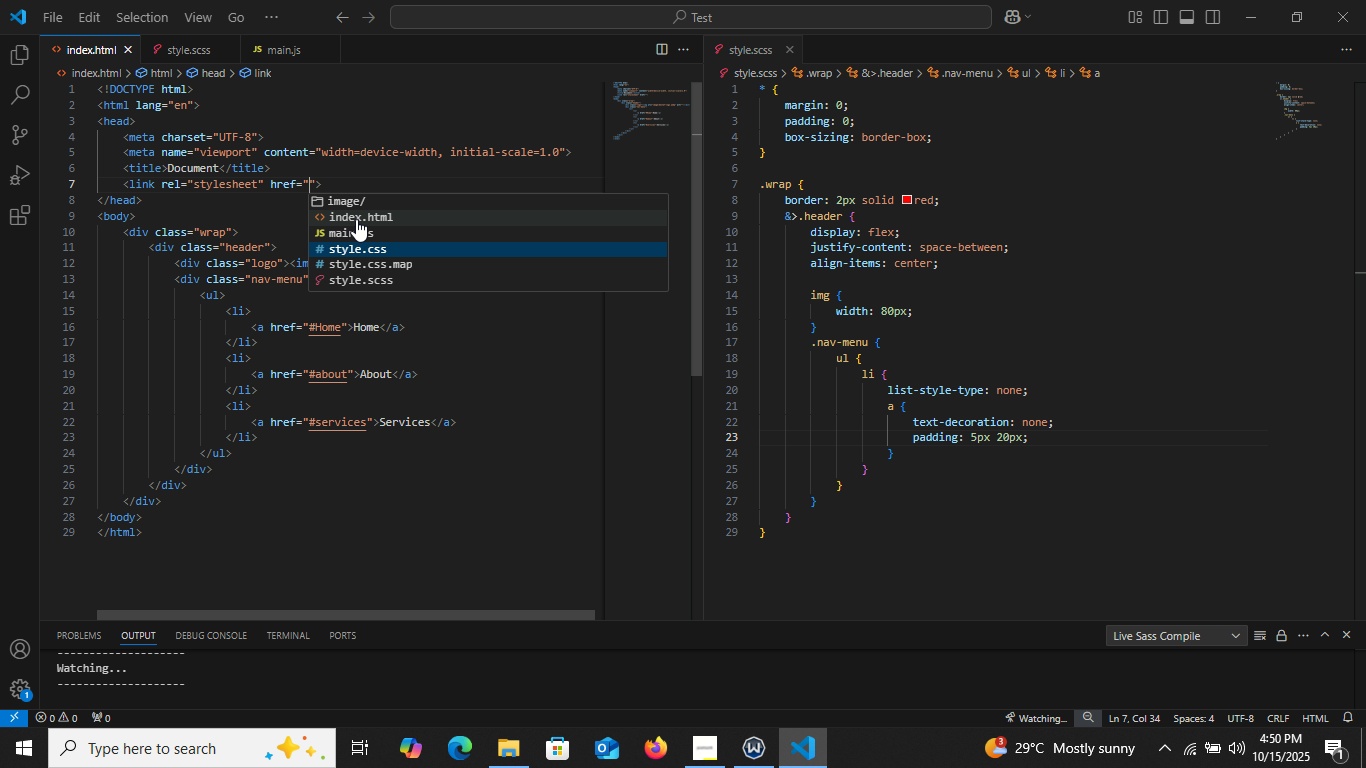 
key(Enter)
 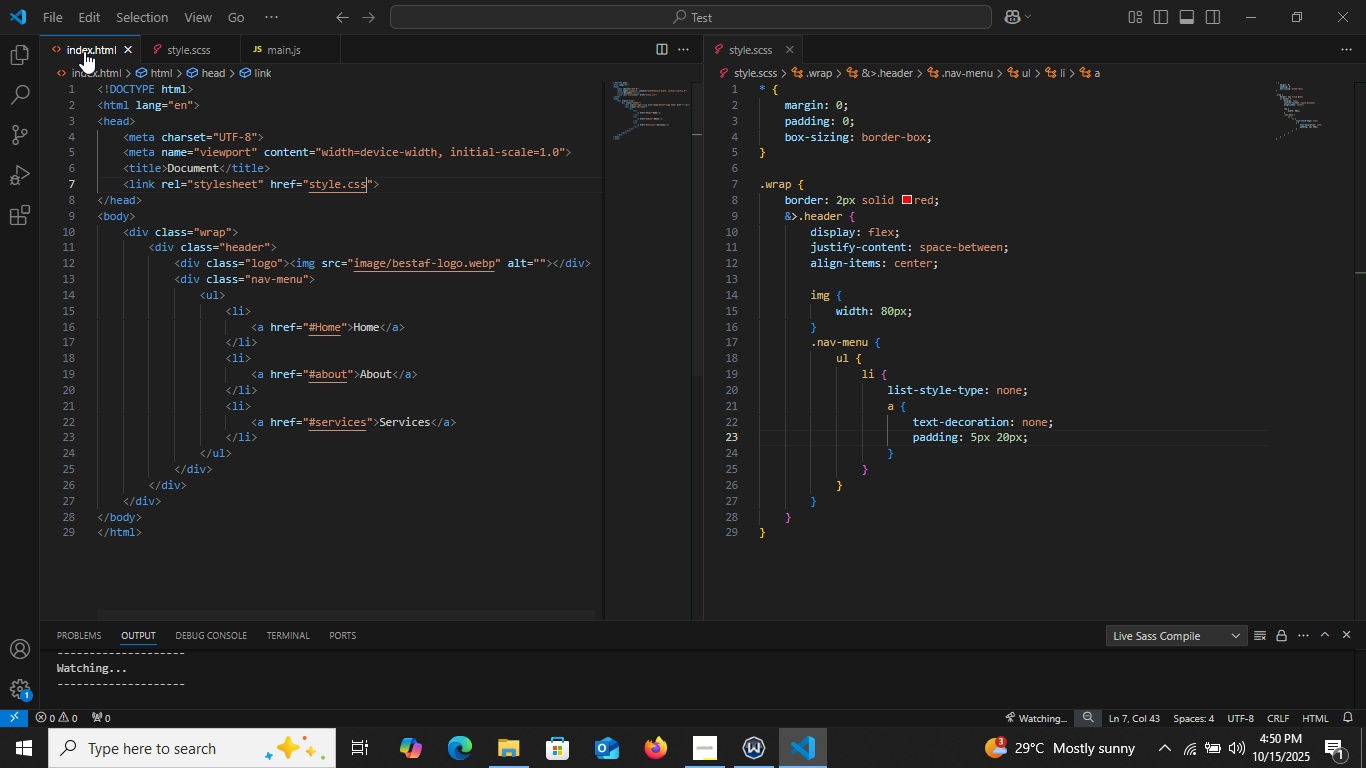 
left_click([84, 48])
 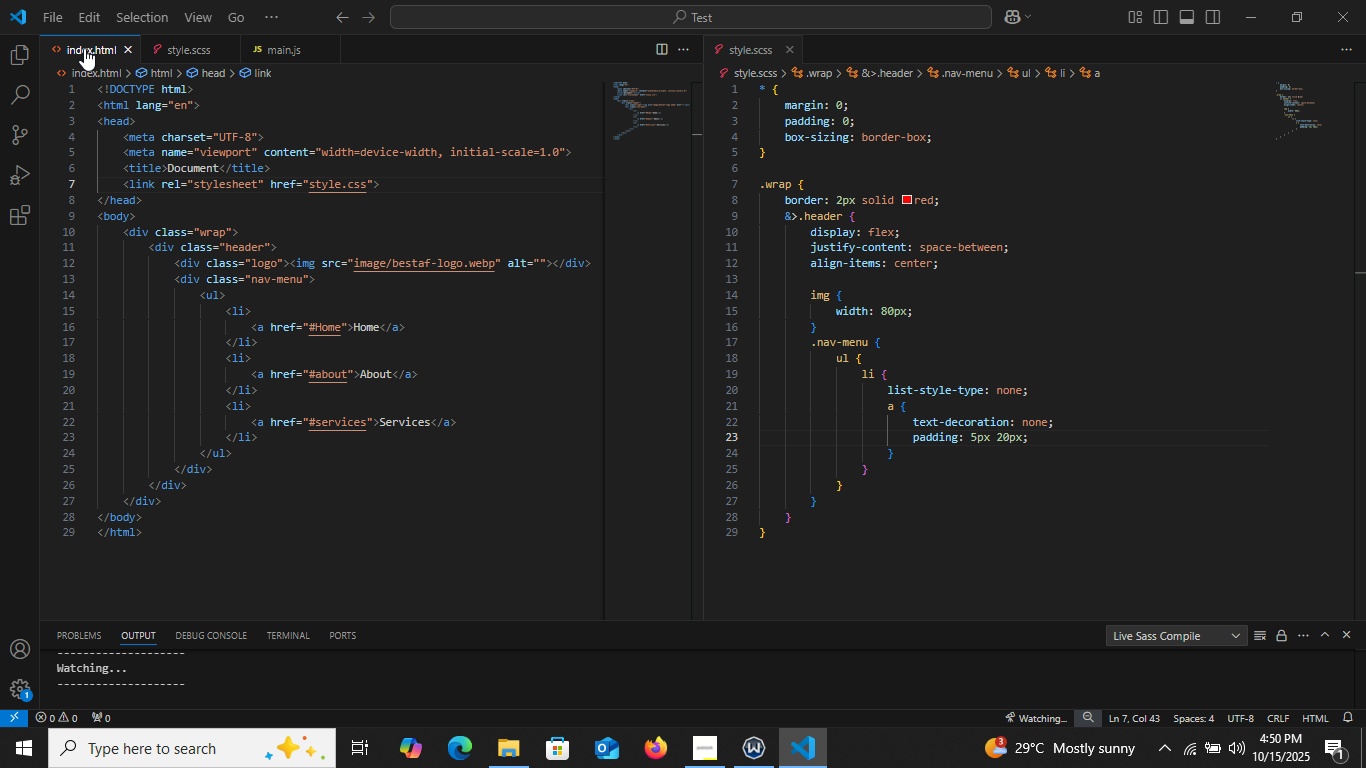 
right_click([84, 48])
 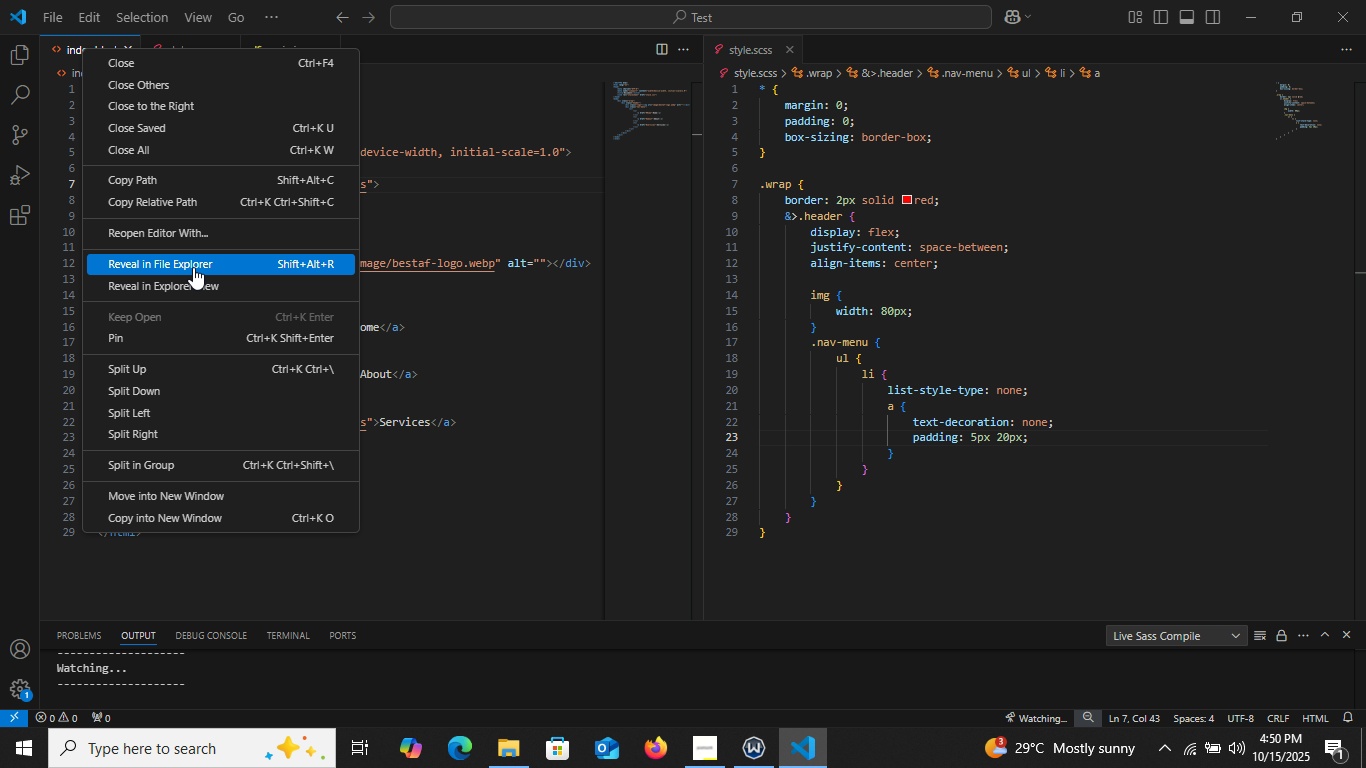 
left_click([192, 263])
 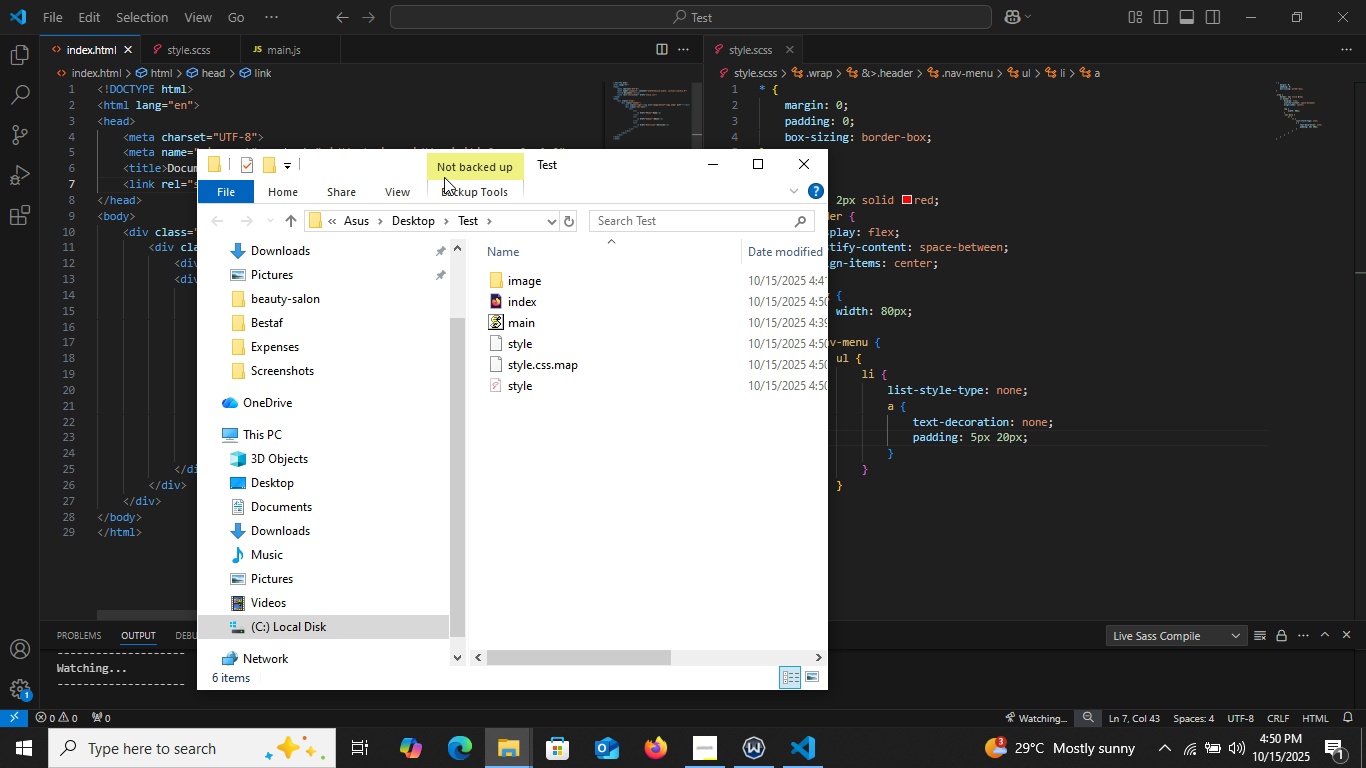 
mouse_move([511, 302])
 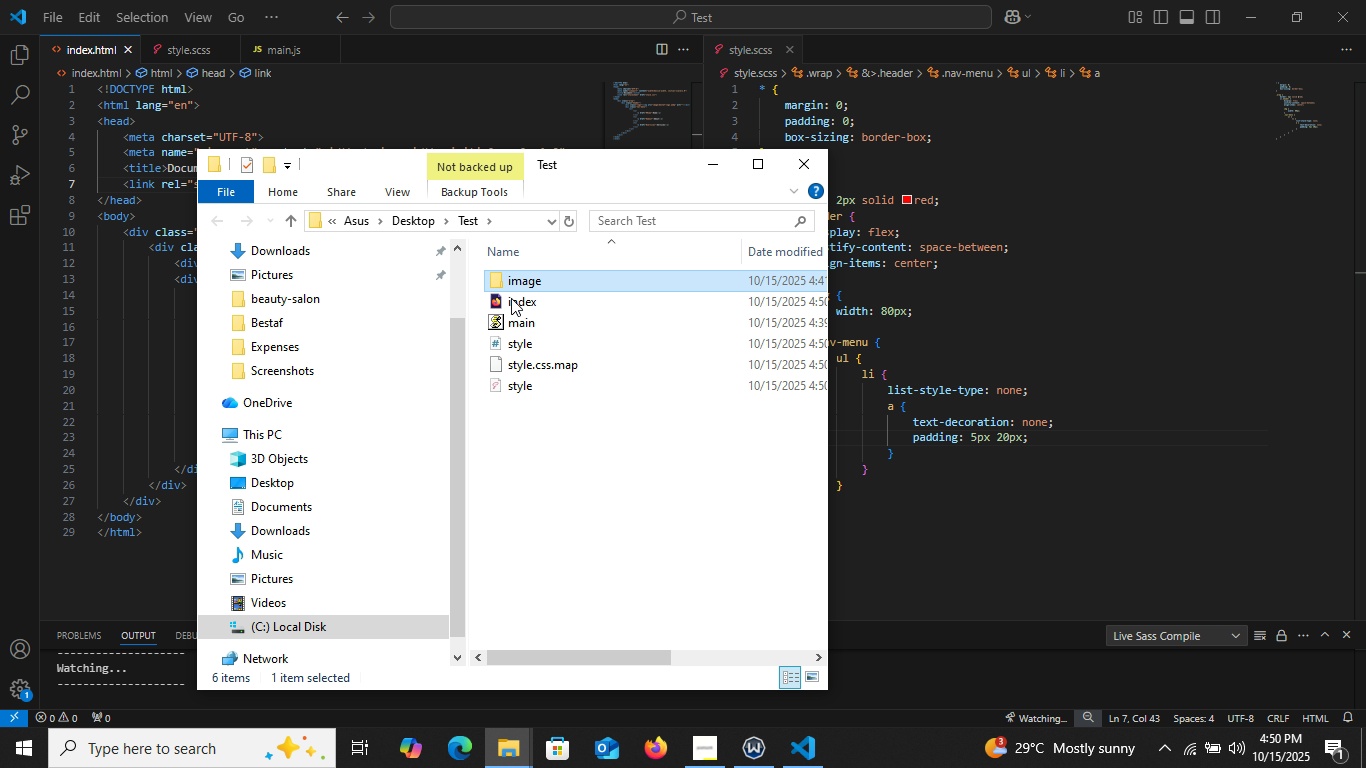 
left_click([511, 298])
 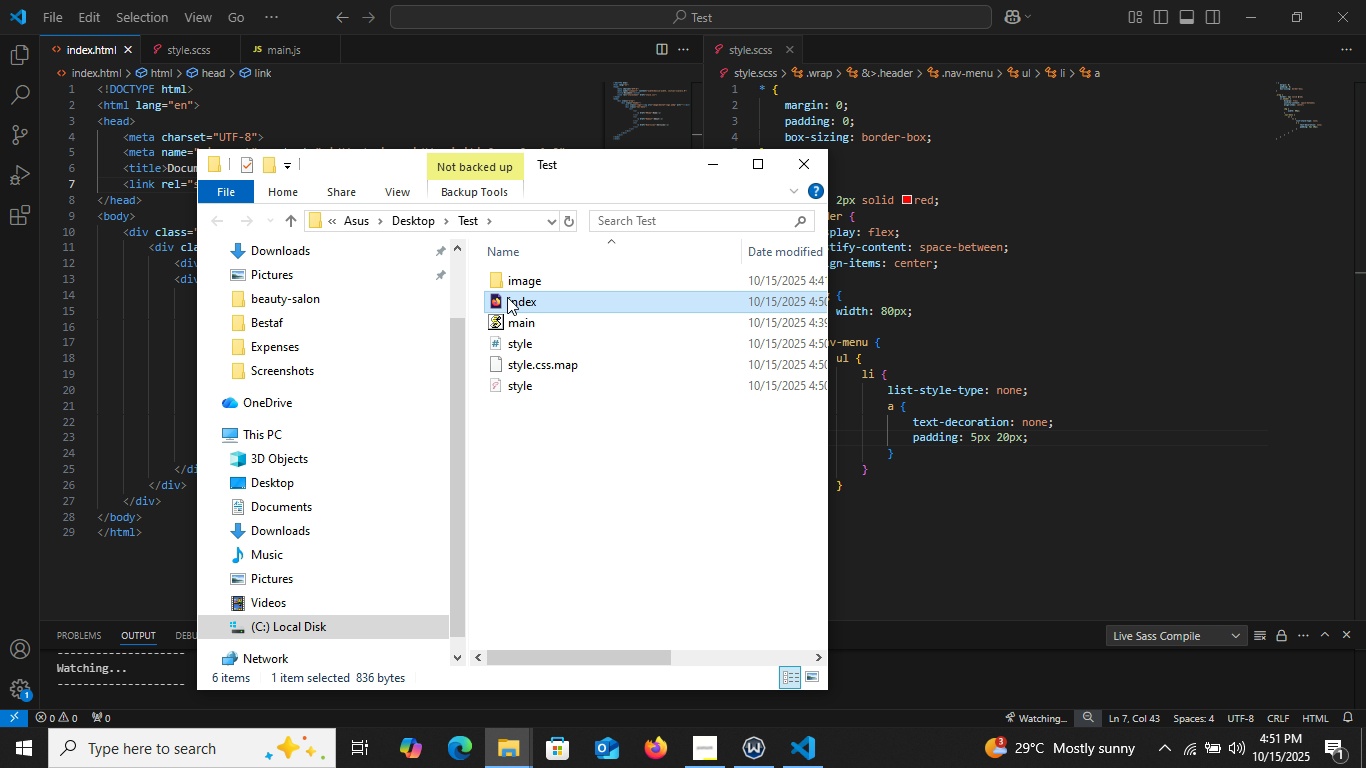 
right_click([511, 298])
 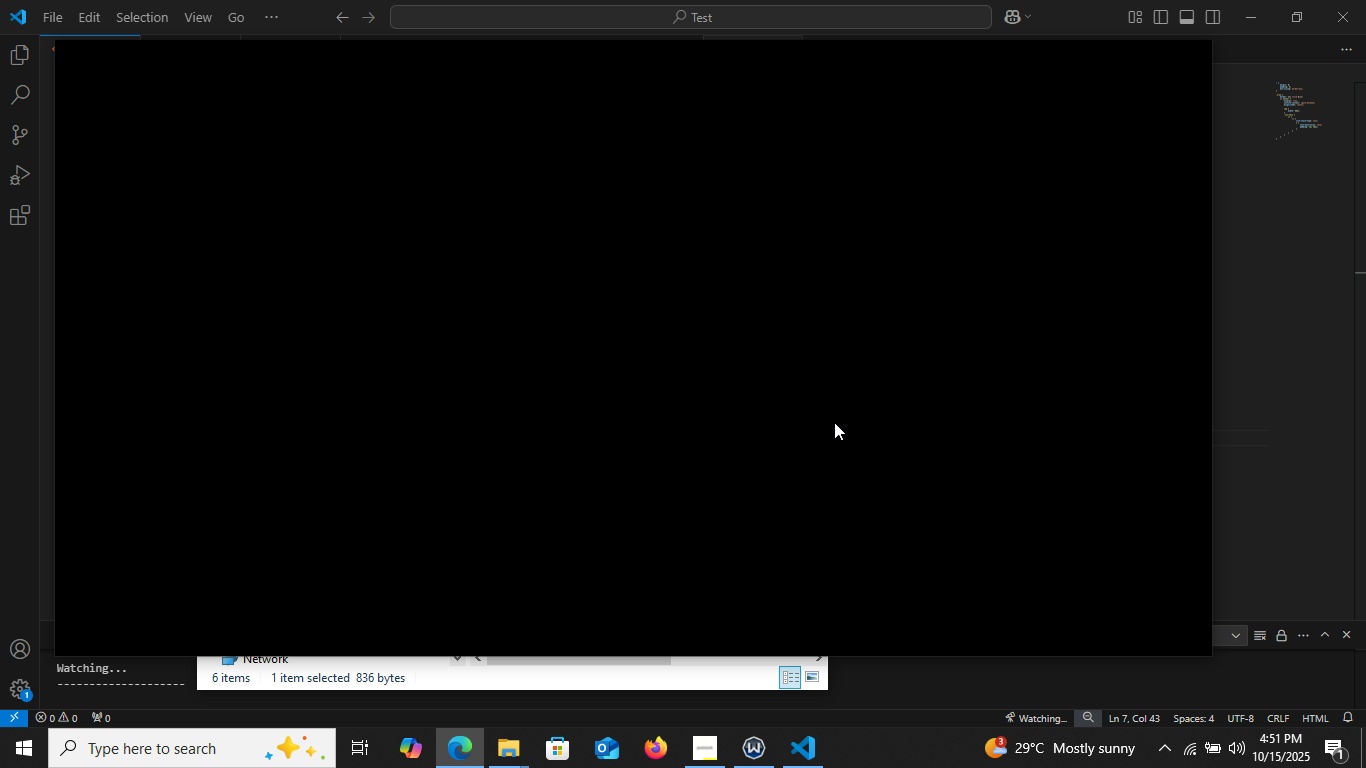 
wait(9.72)
 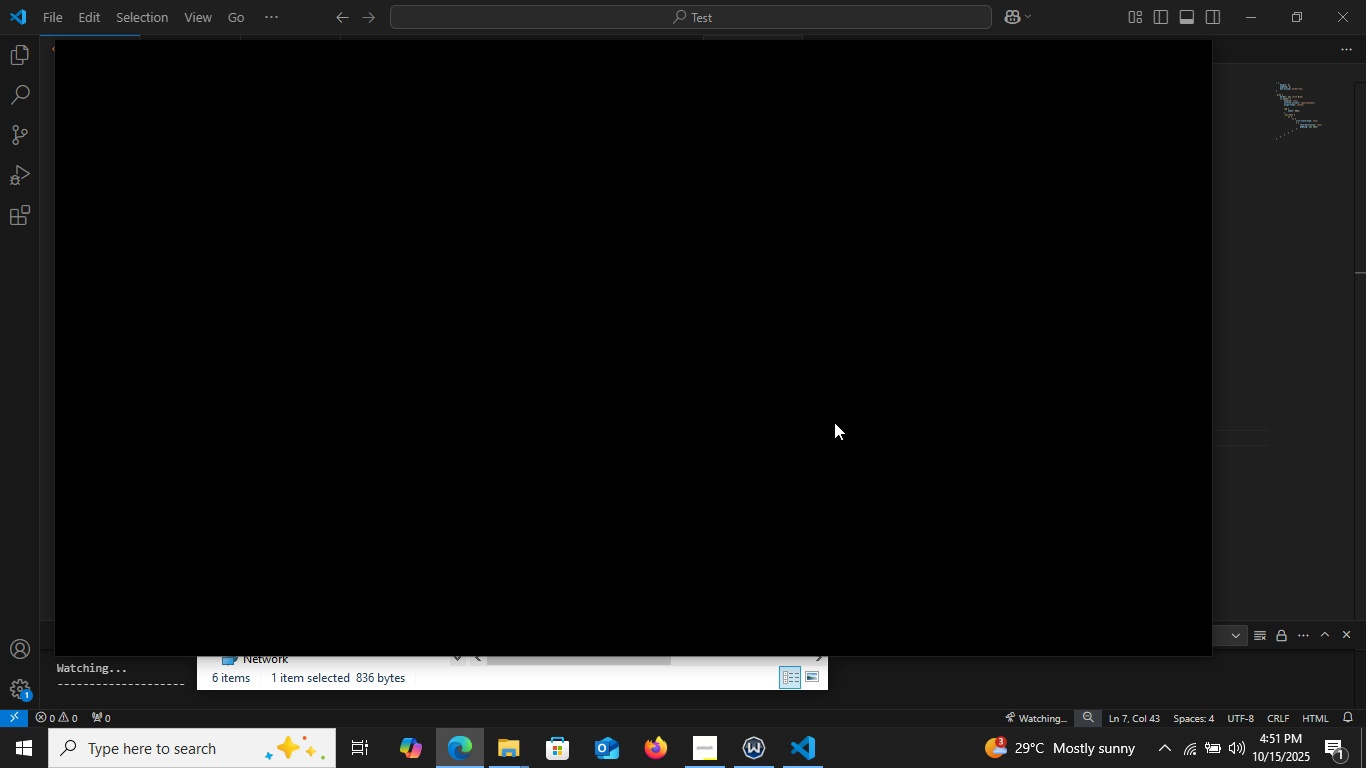 
left_click([1147, 62])
 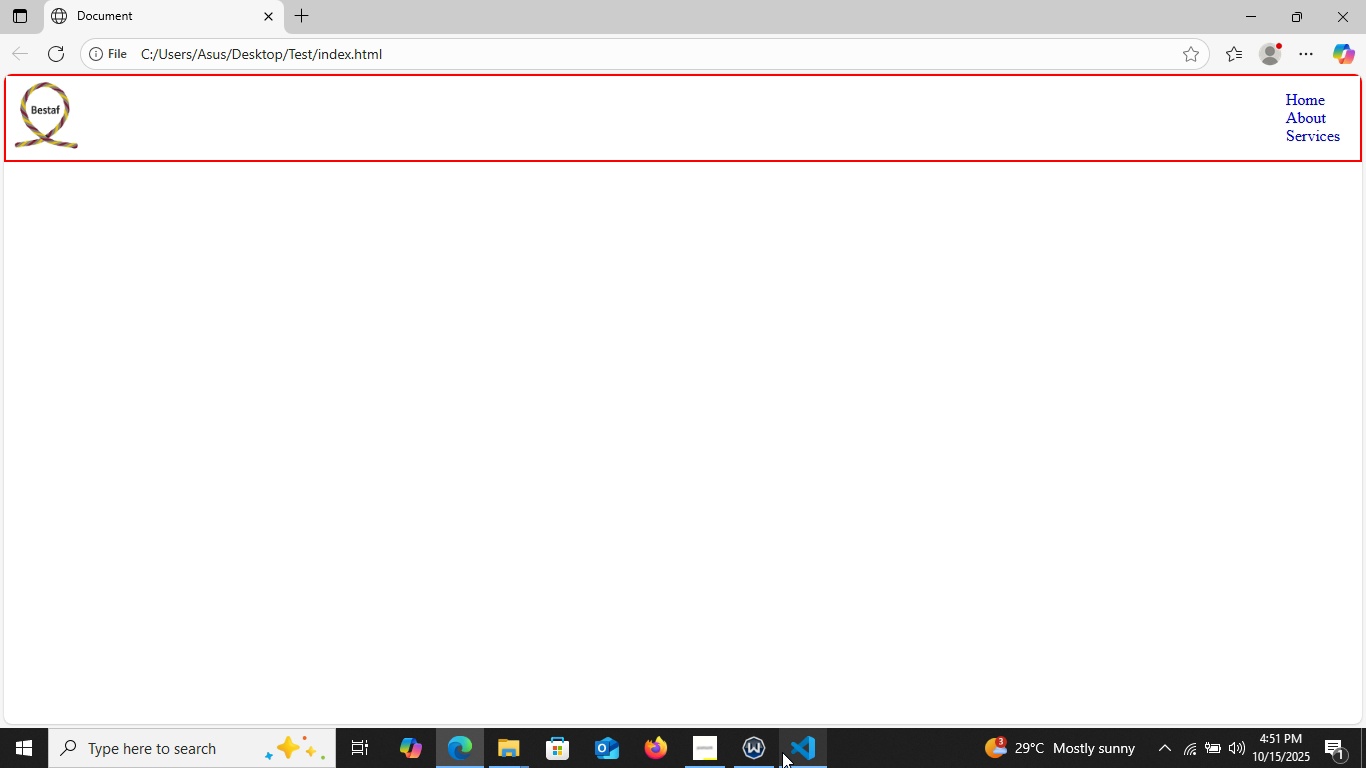 
left_click([802, 751])
 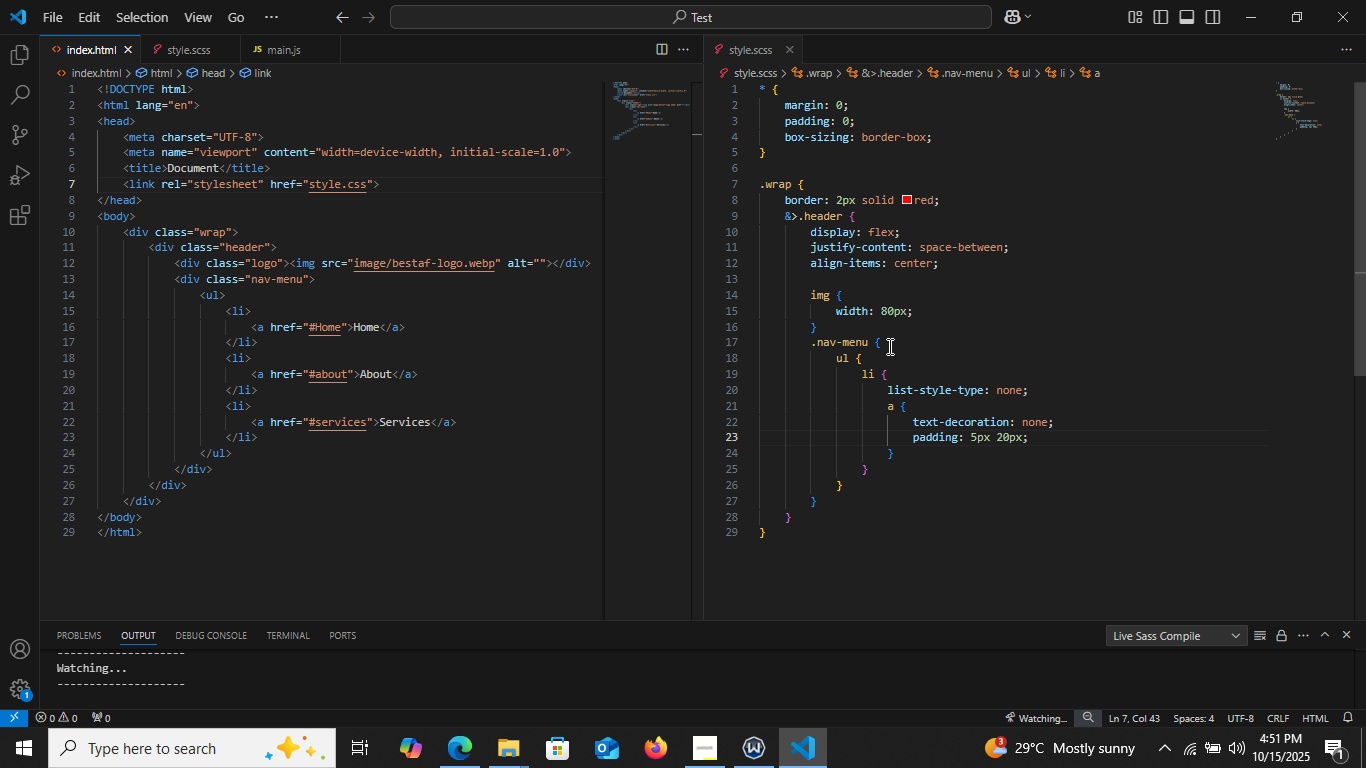 
left_click([889, 353])
 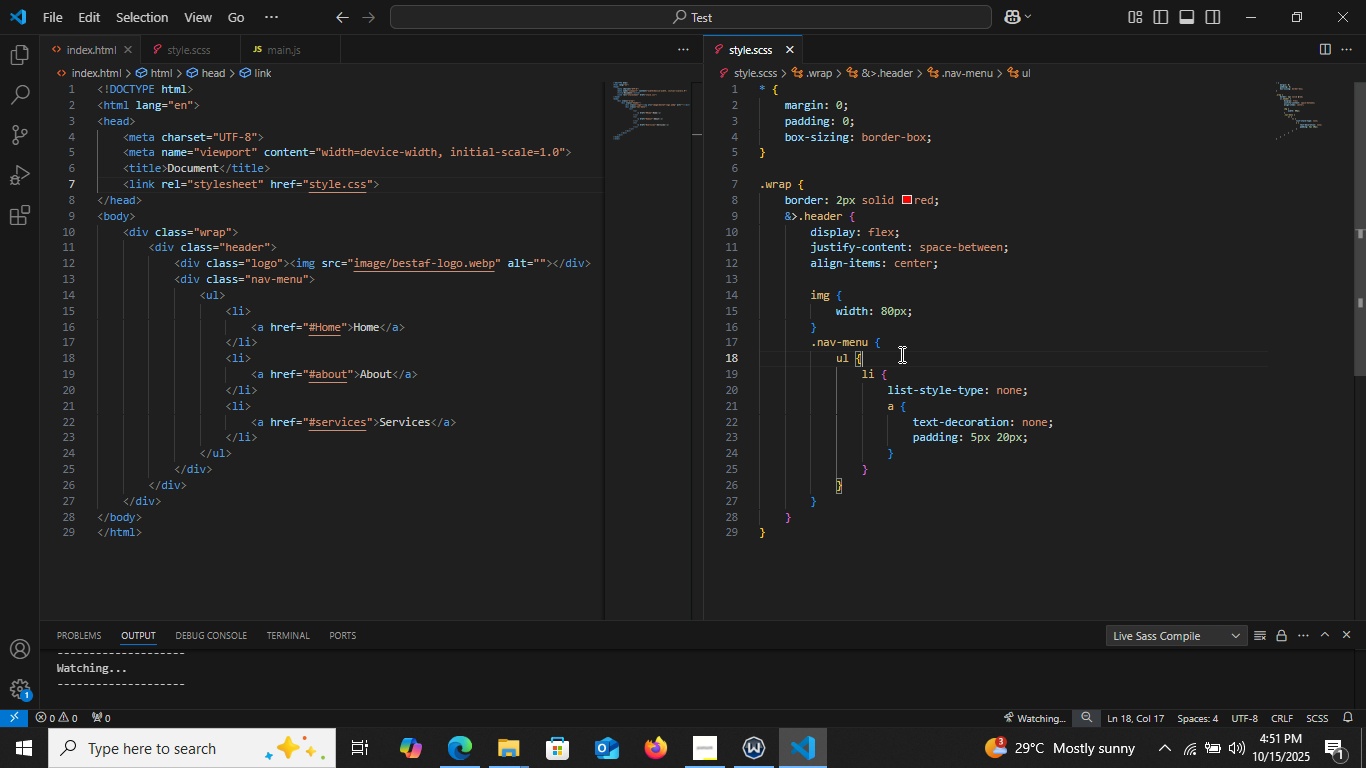 
key(Enter)
 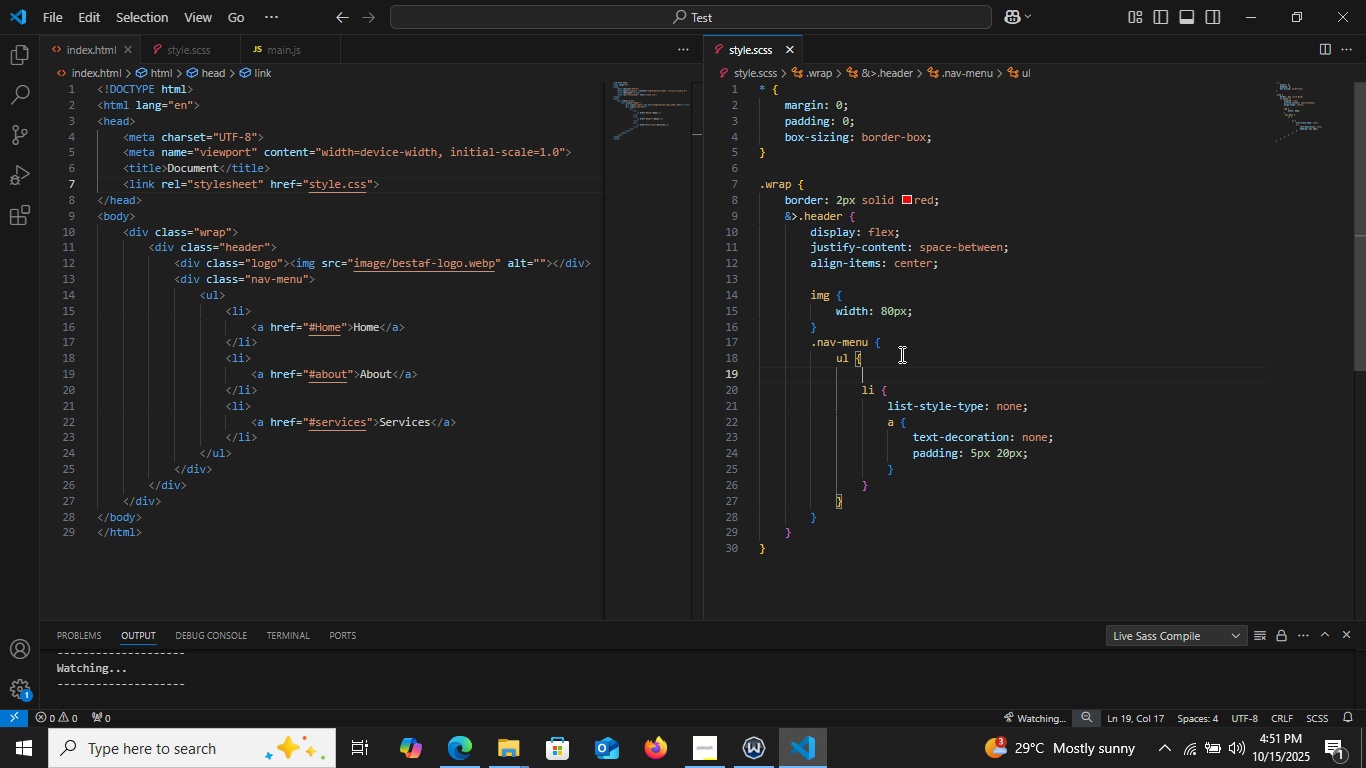 
type(dis)
 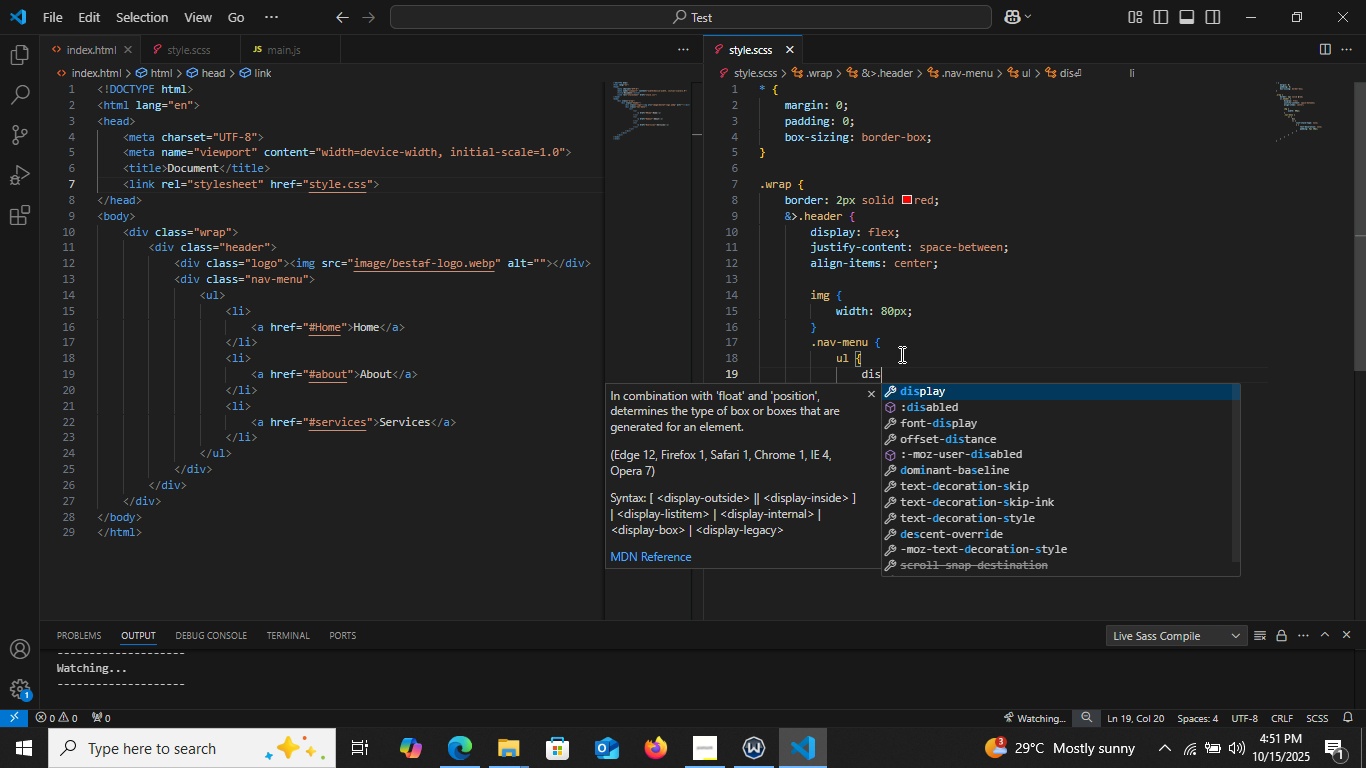 
key(Enter)
 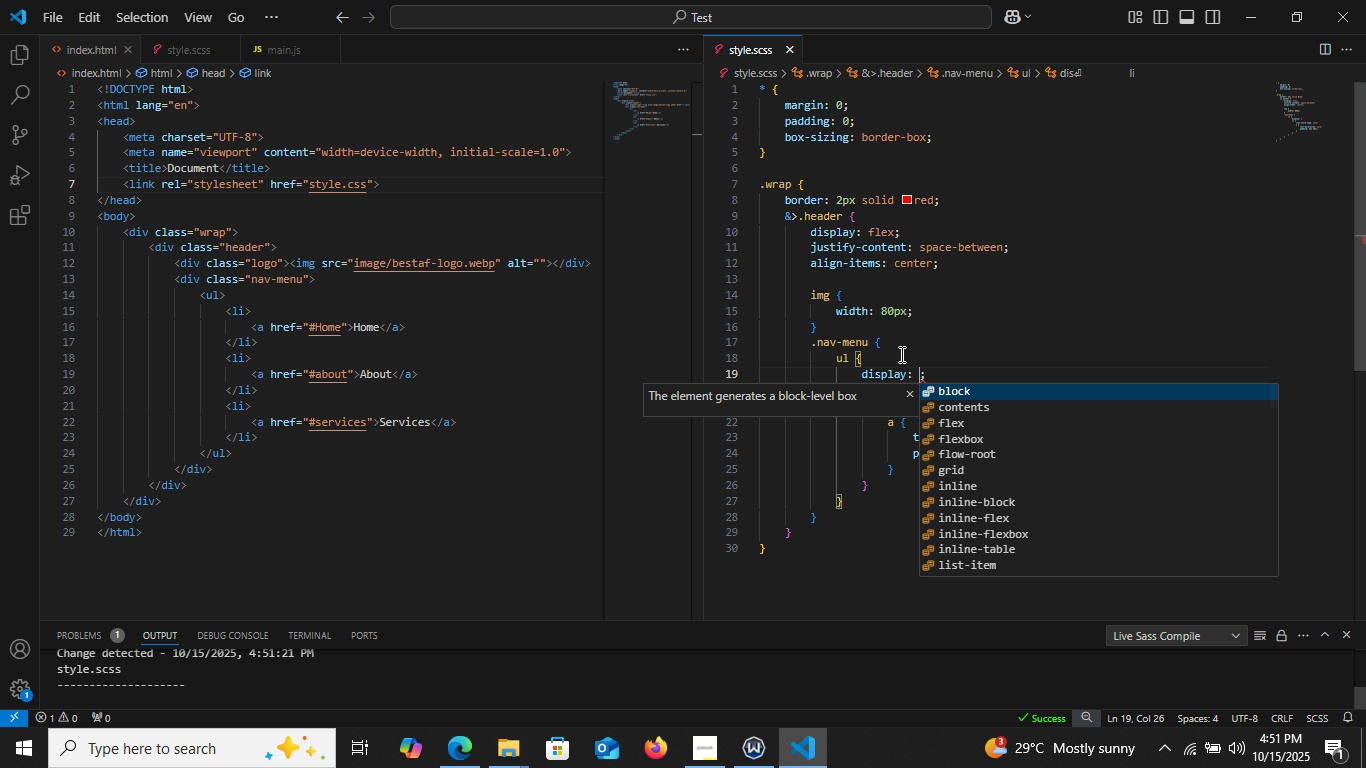 
key(F)
 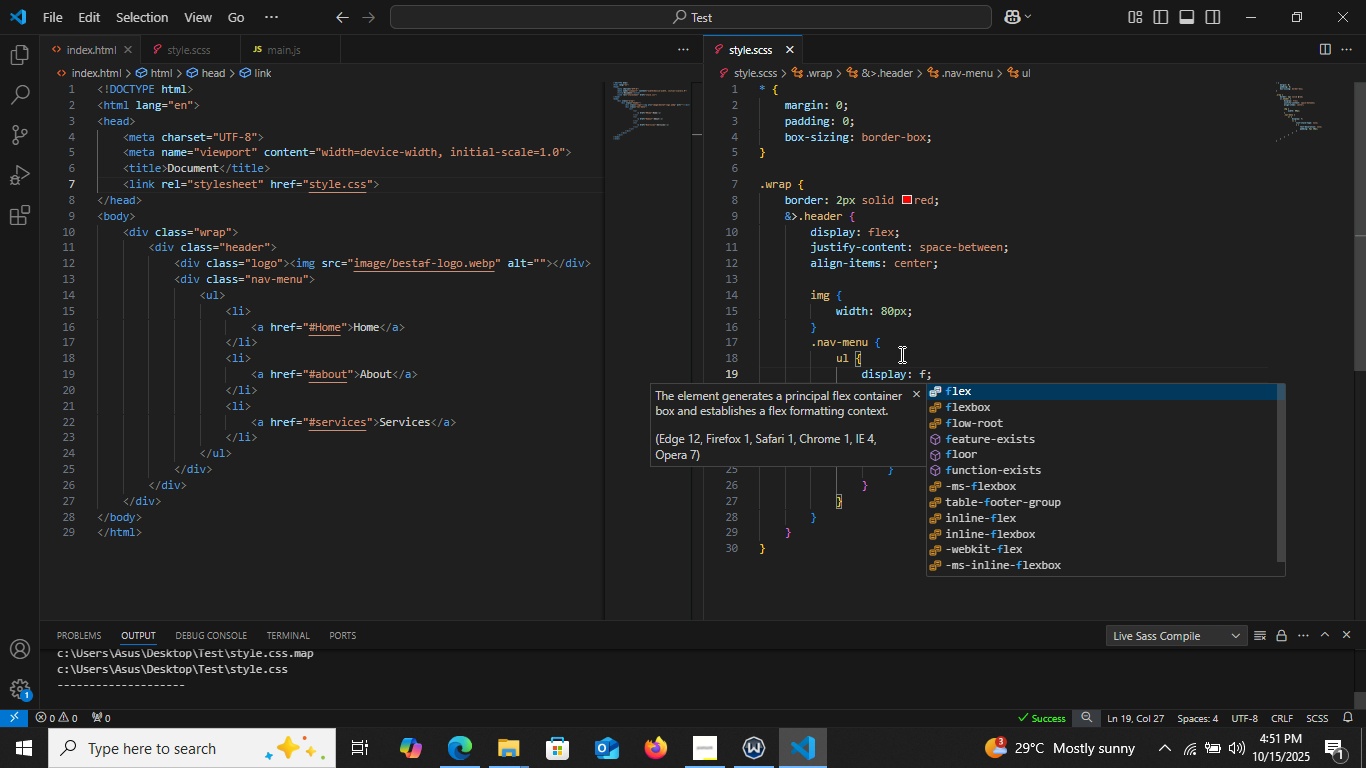 
key(Enter)
 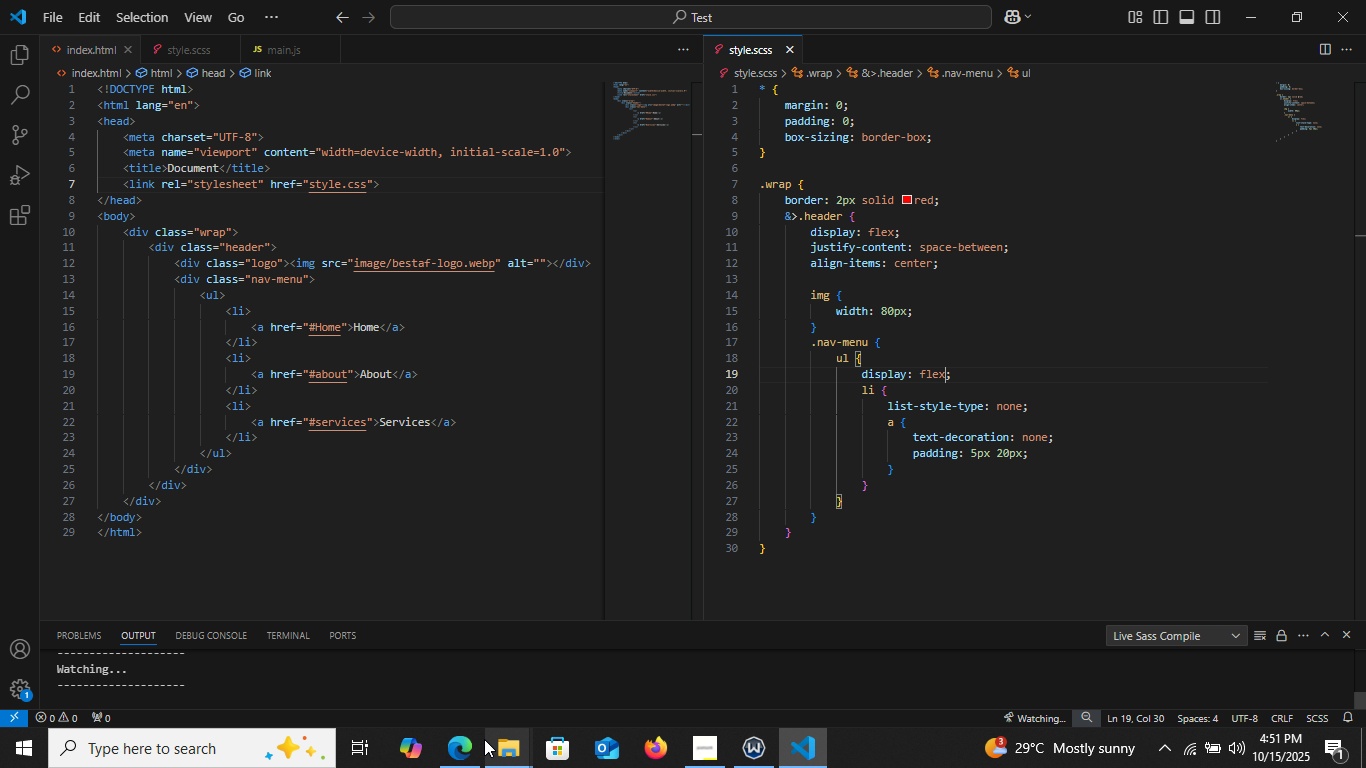 
left_click([478, 746])
 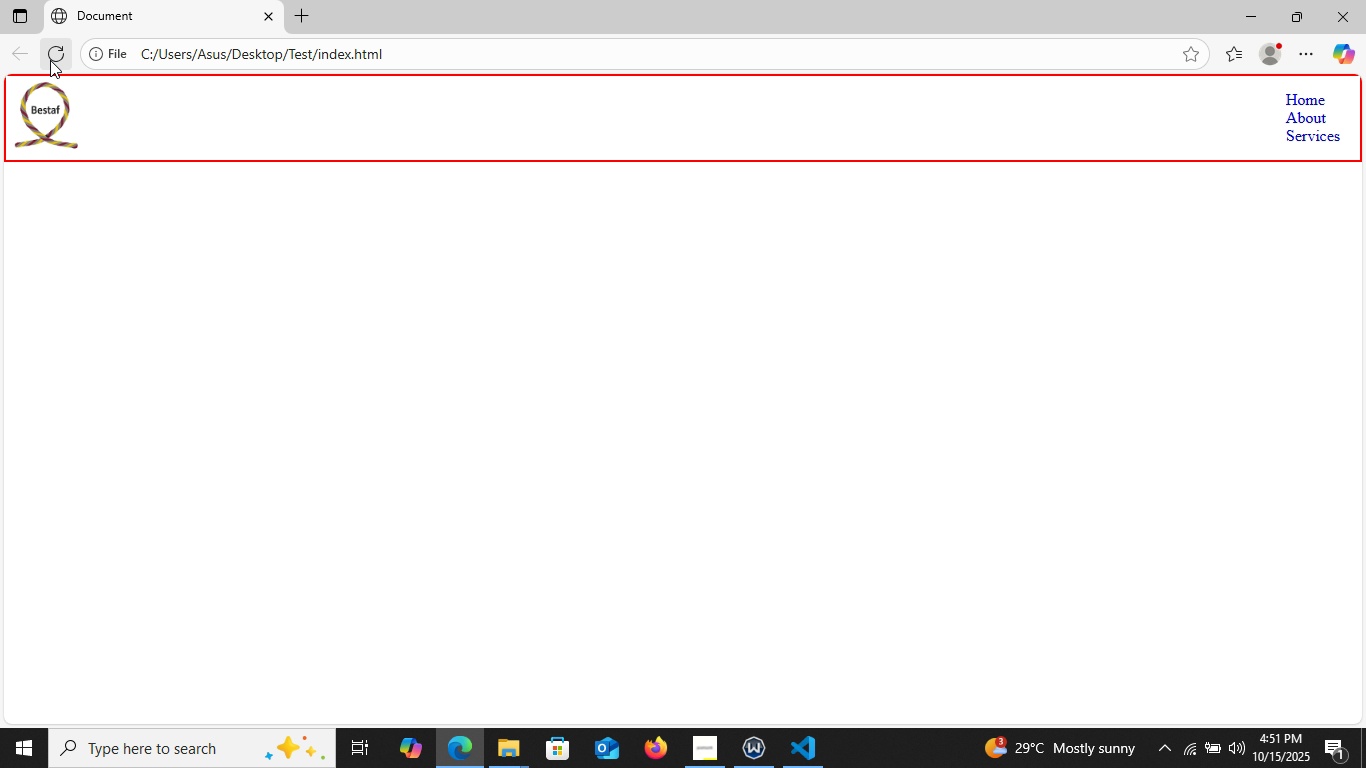 
left_click([50, 60])
 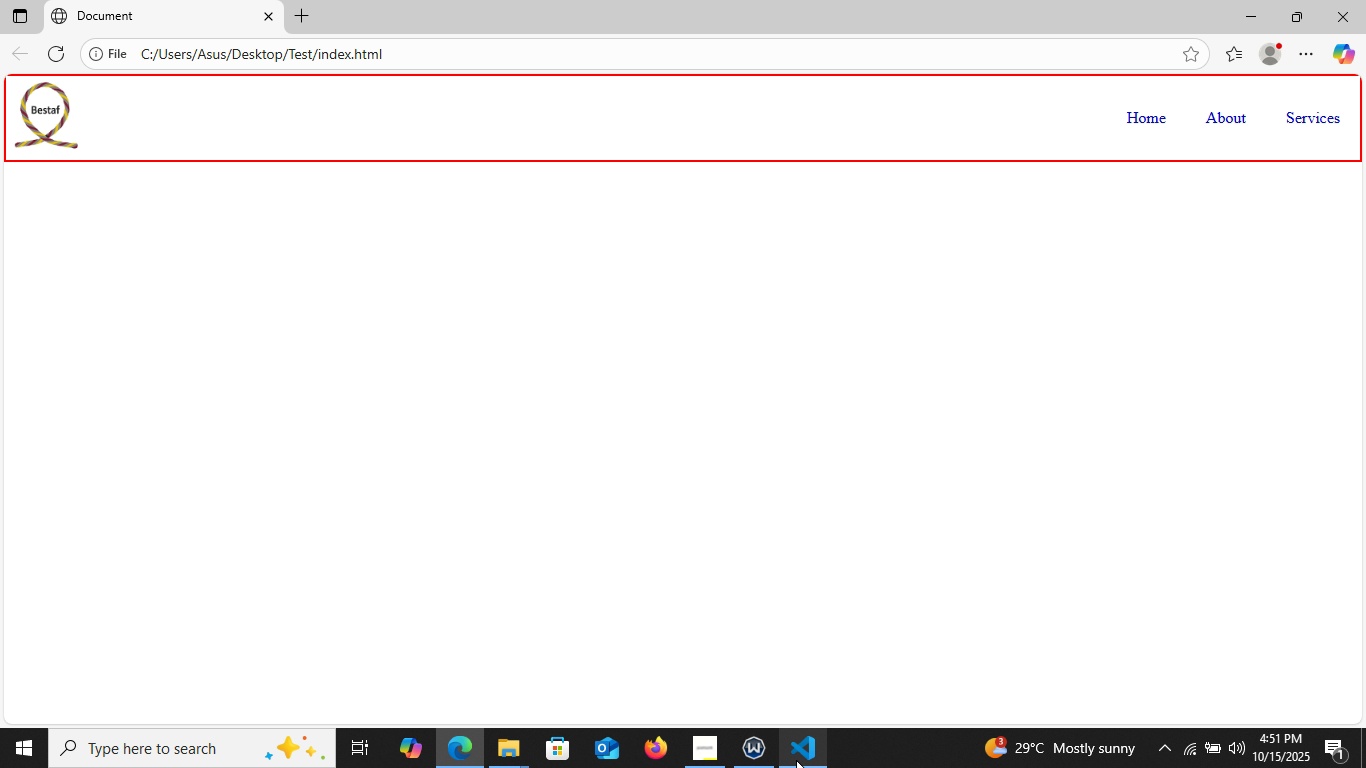 
left_click([801, 753])
 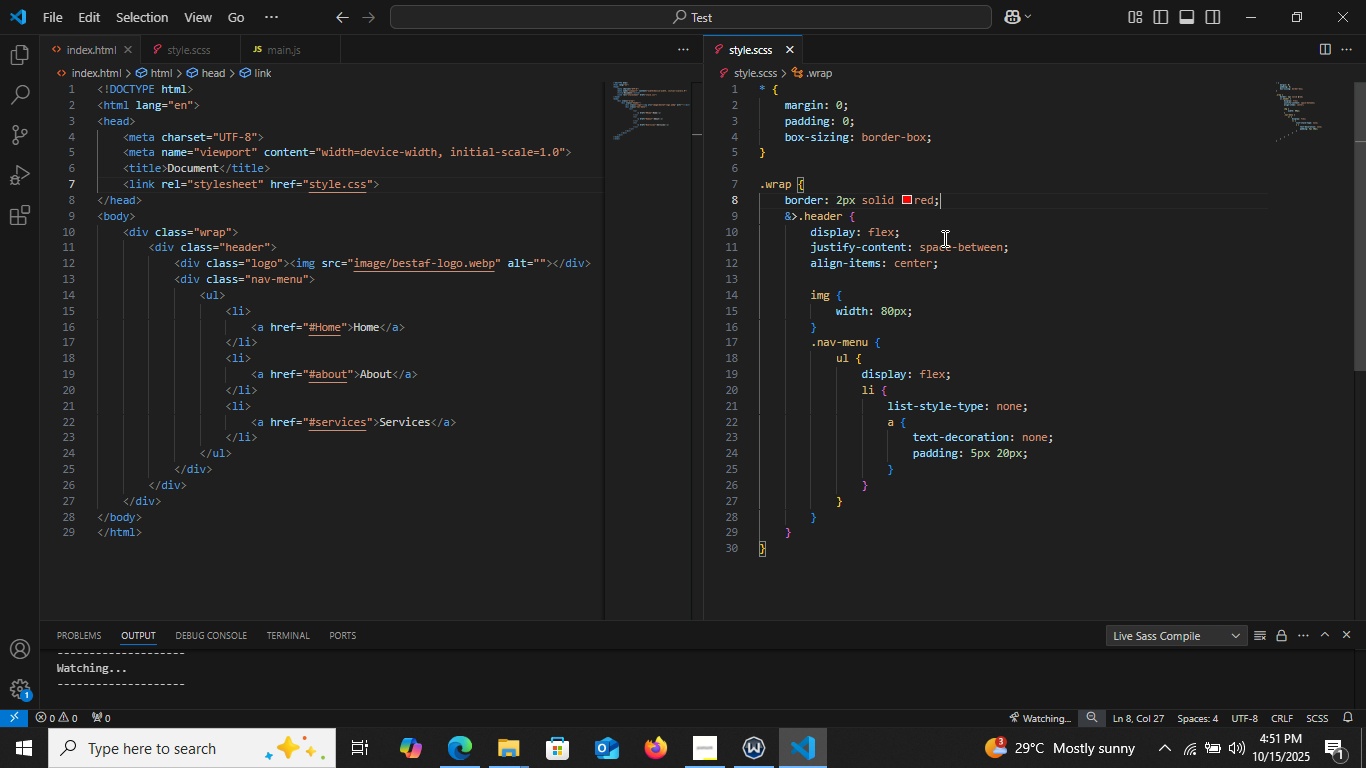 
left_click([972, 263])
 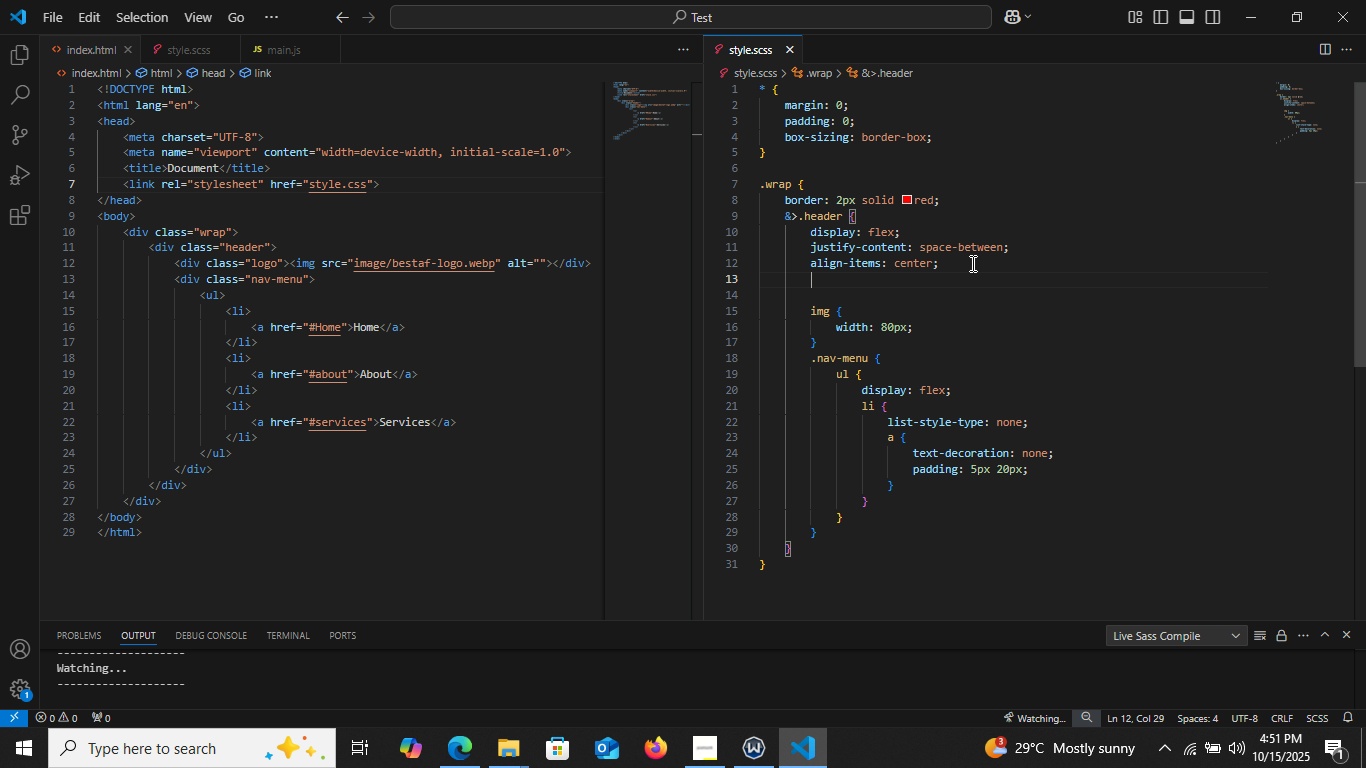 
key(Enter)
 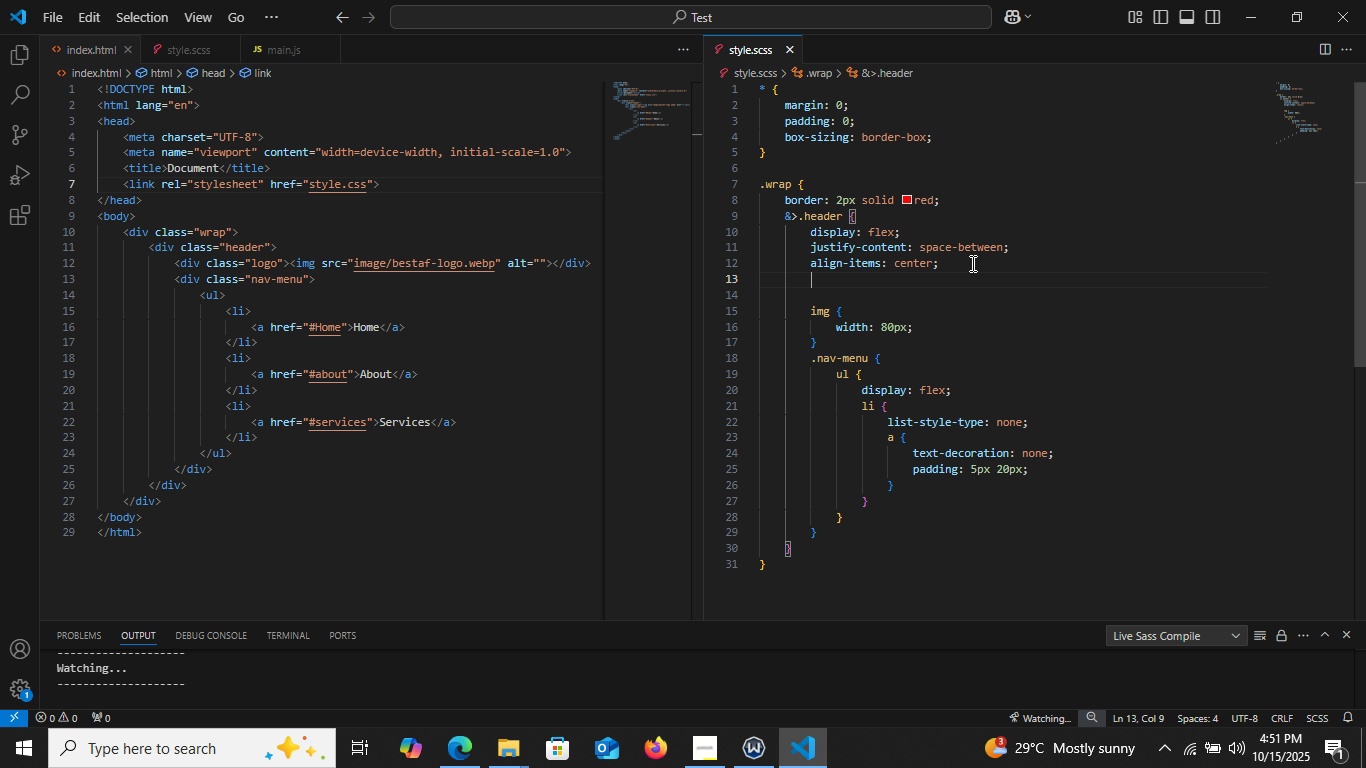 
type(bac)
 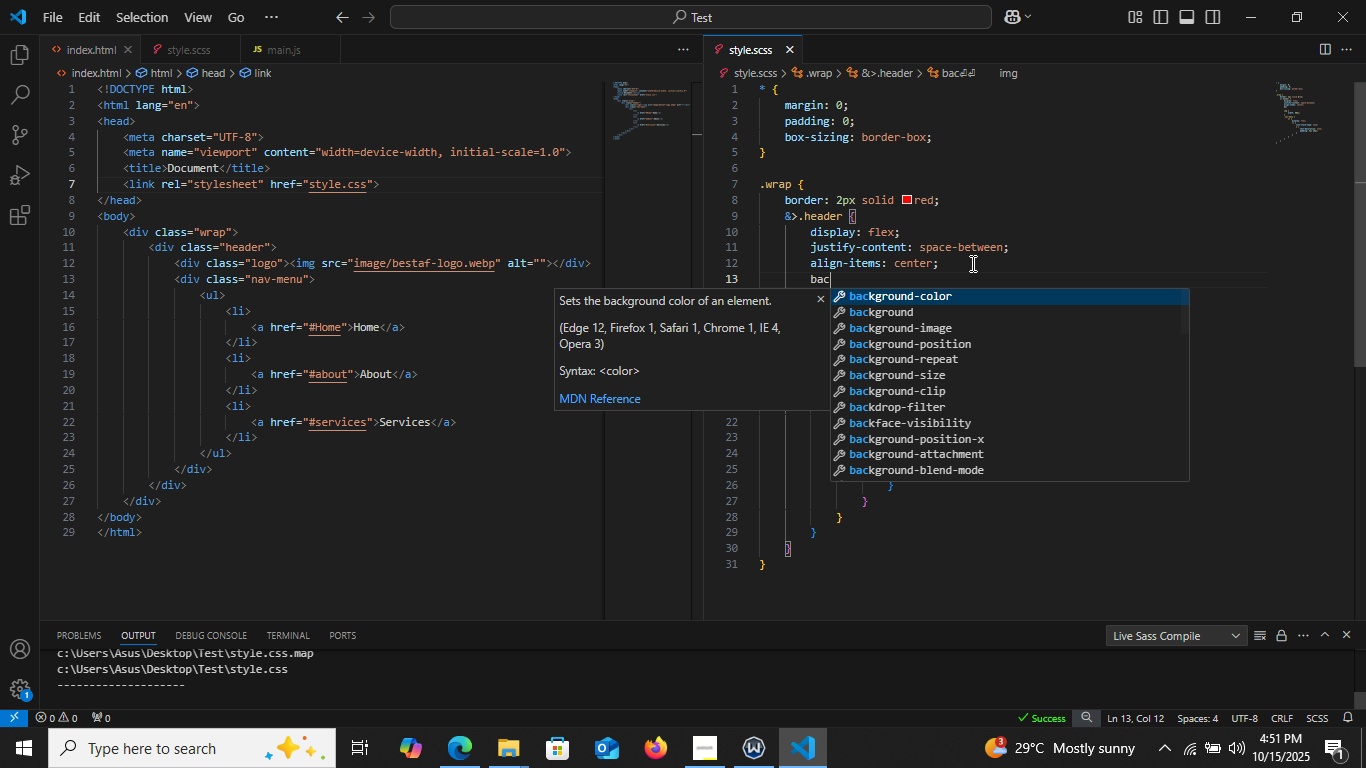 
key(Enter)
 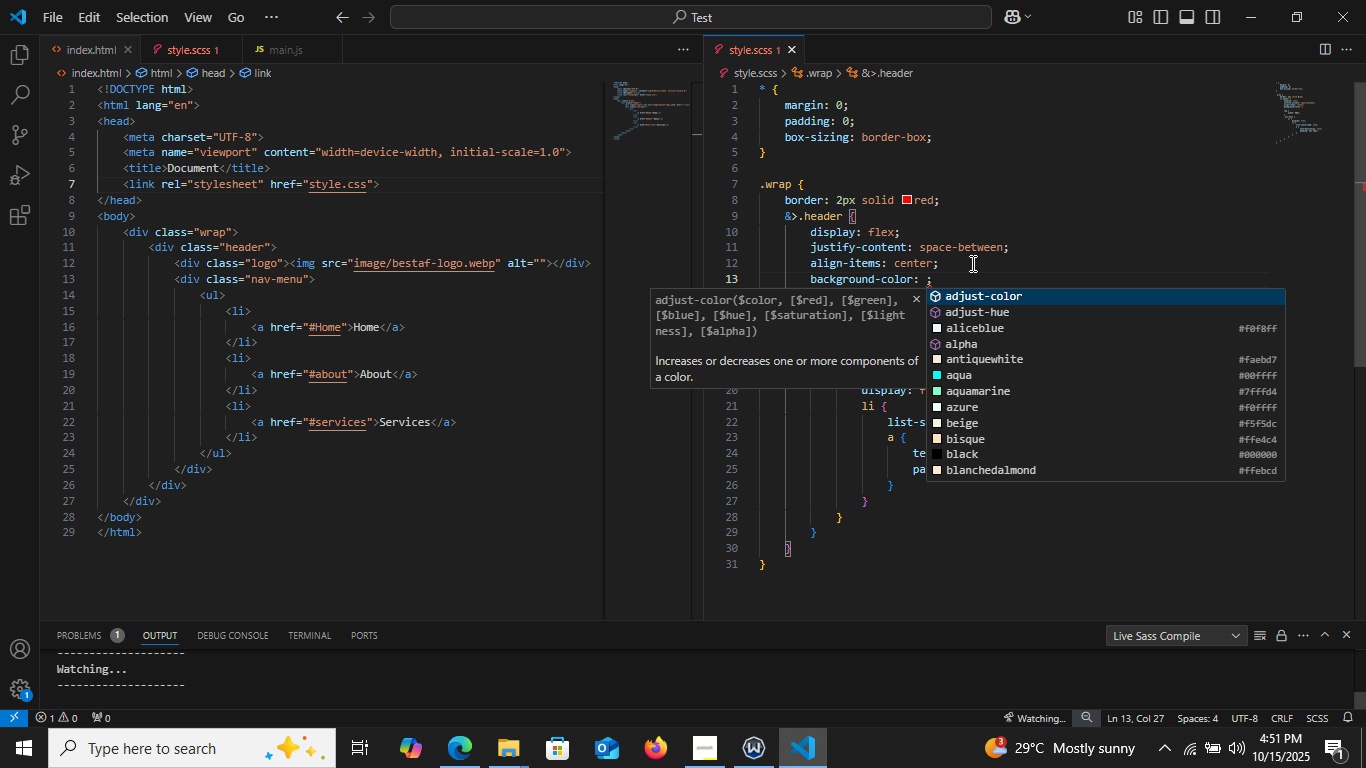 
type(blu)
 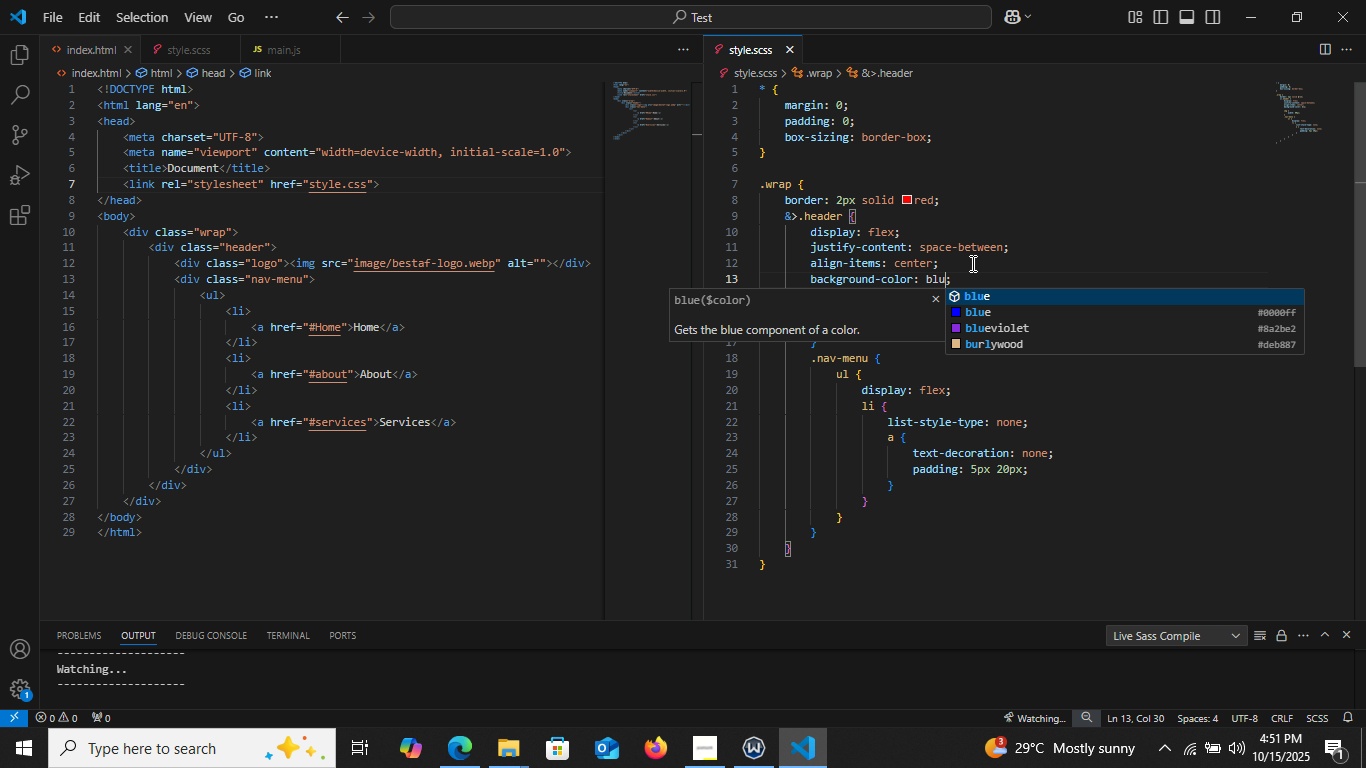 
key(ArrowDown)
 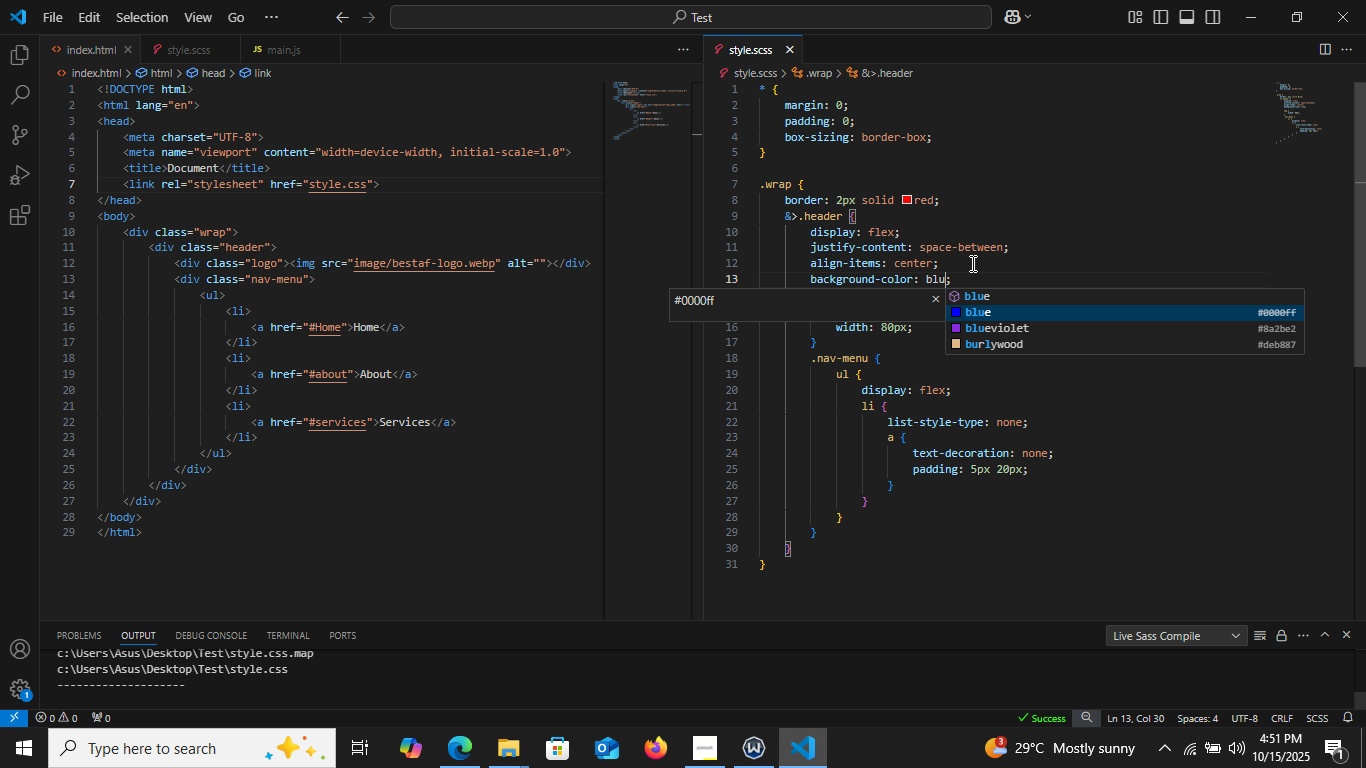 
key(Enter)
 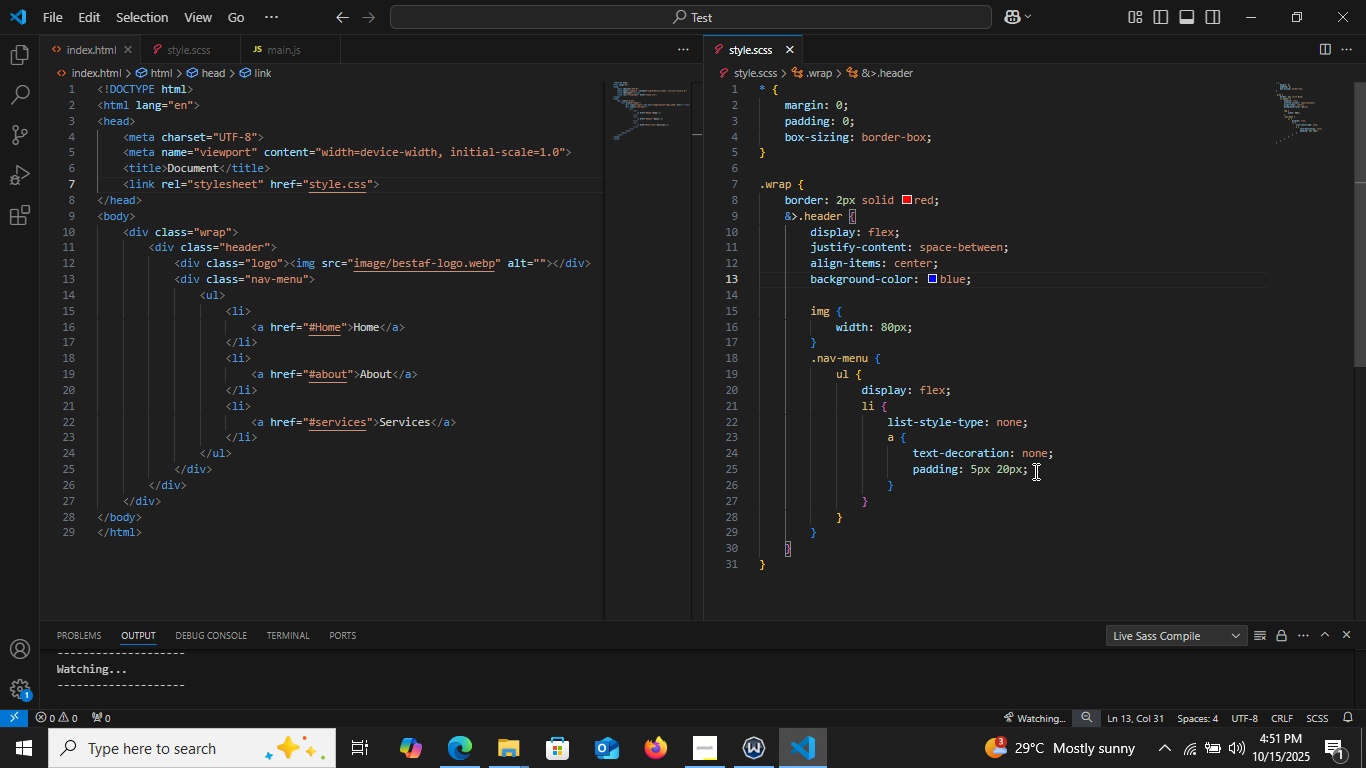 
wait(7.6)
 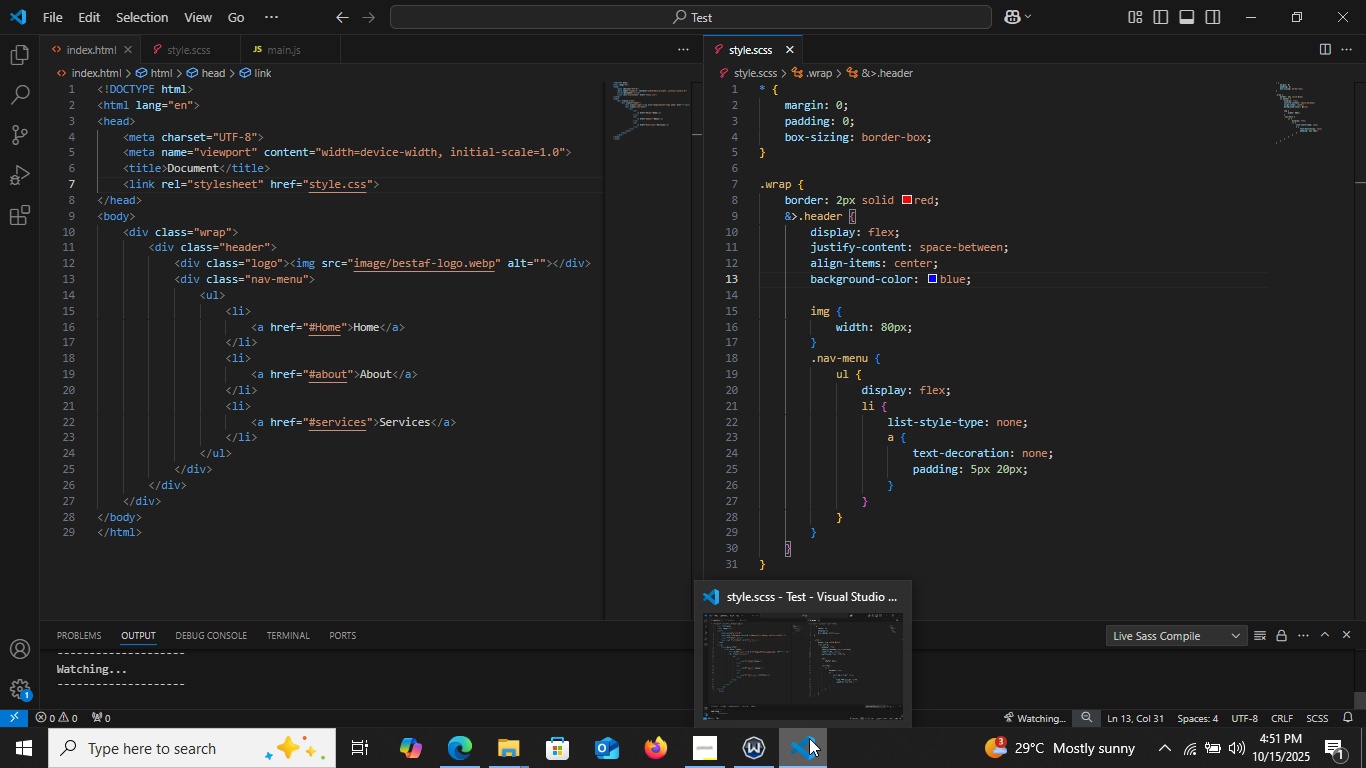 
left_click([1043, 425])
 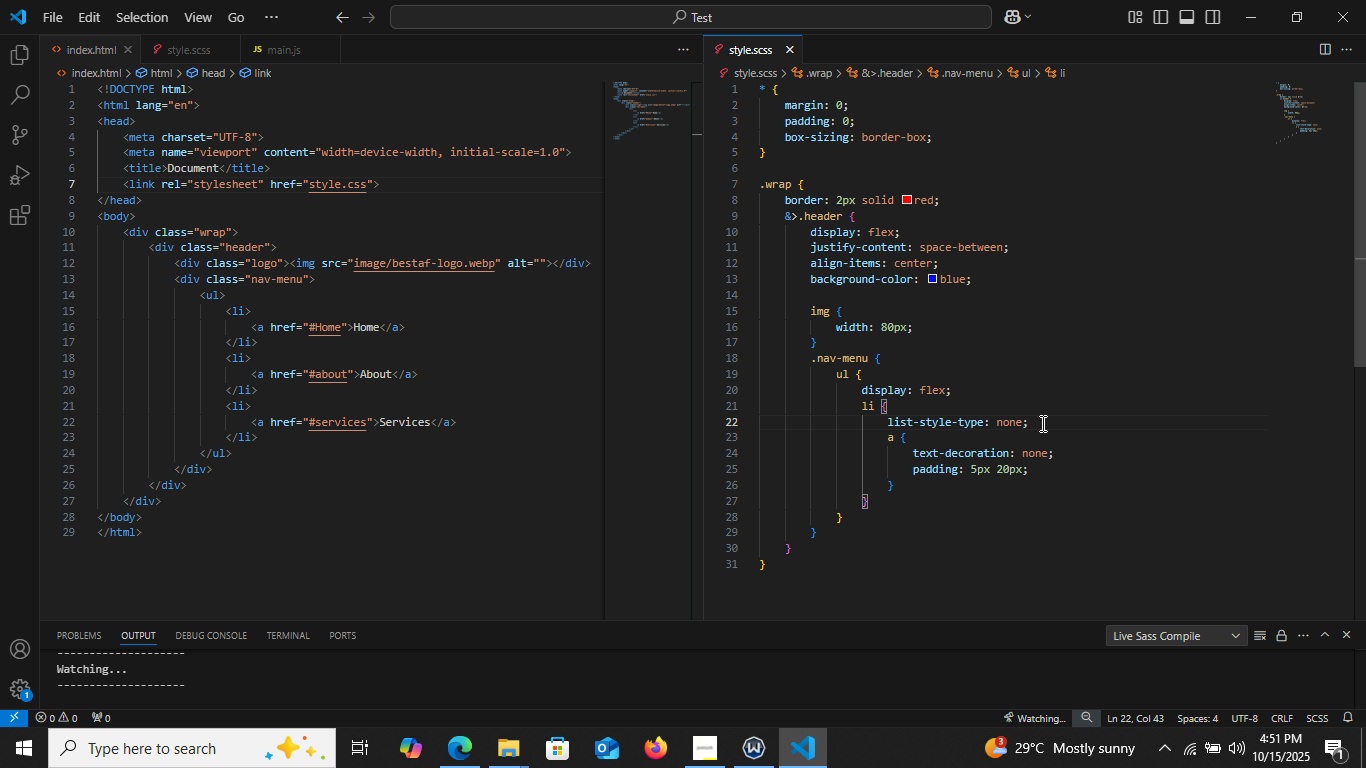 
key(Enter)
 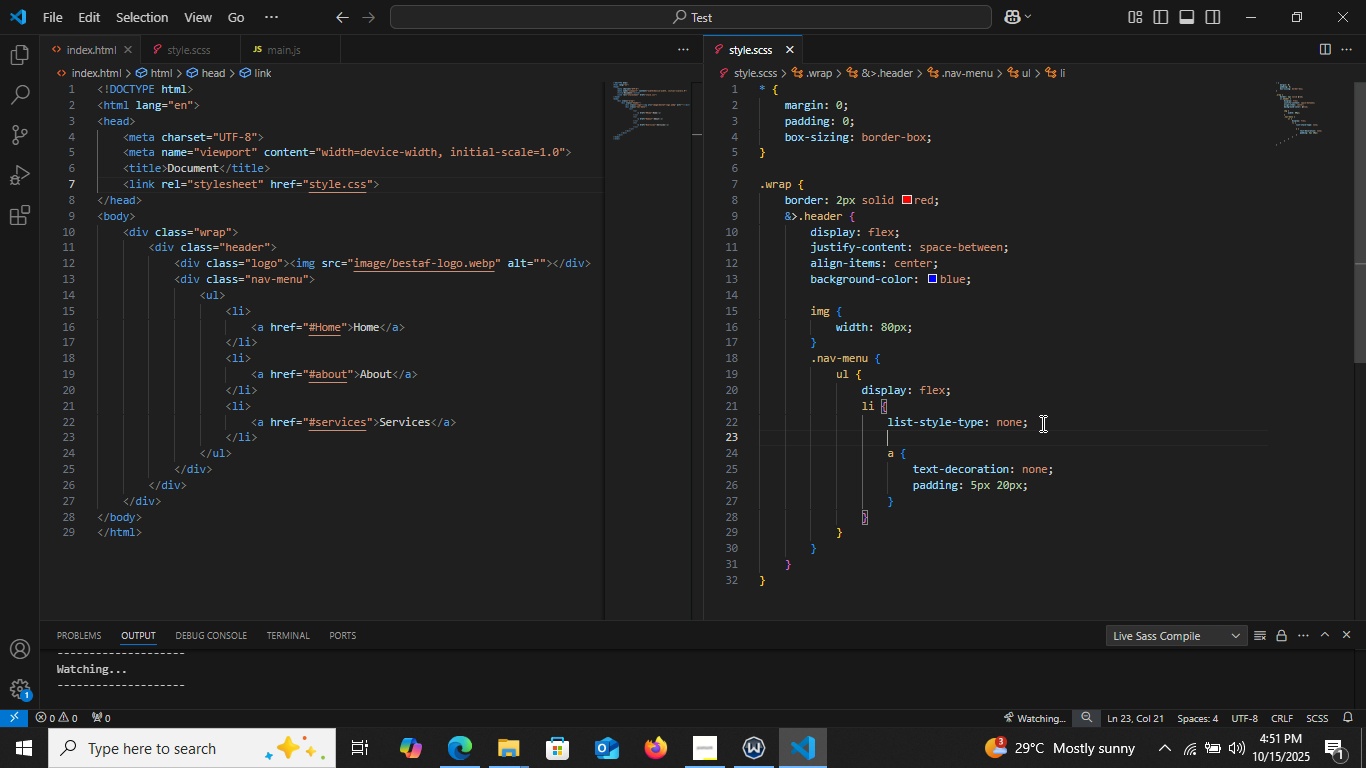 
type(bac)
 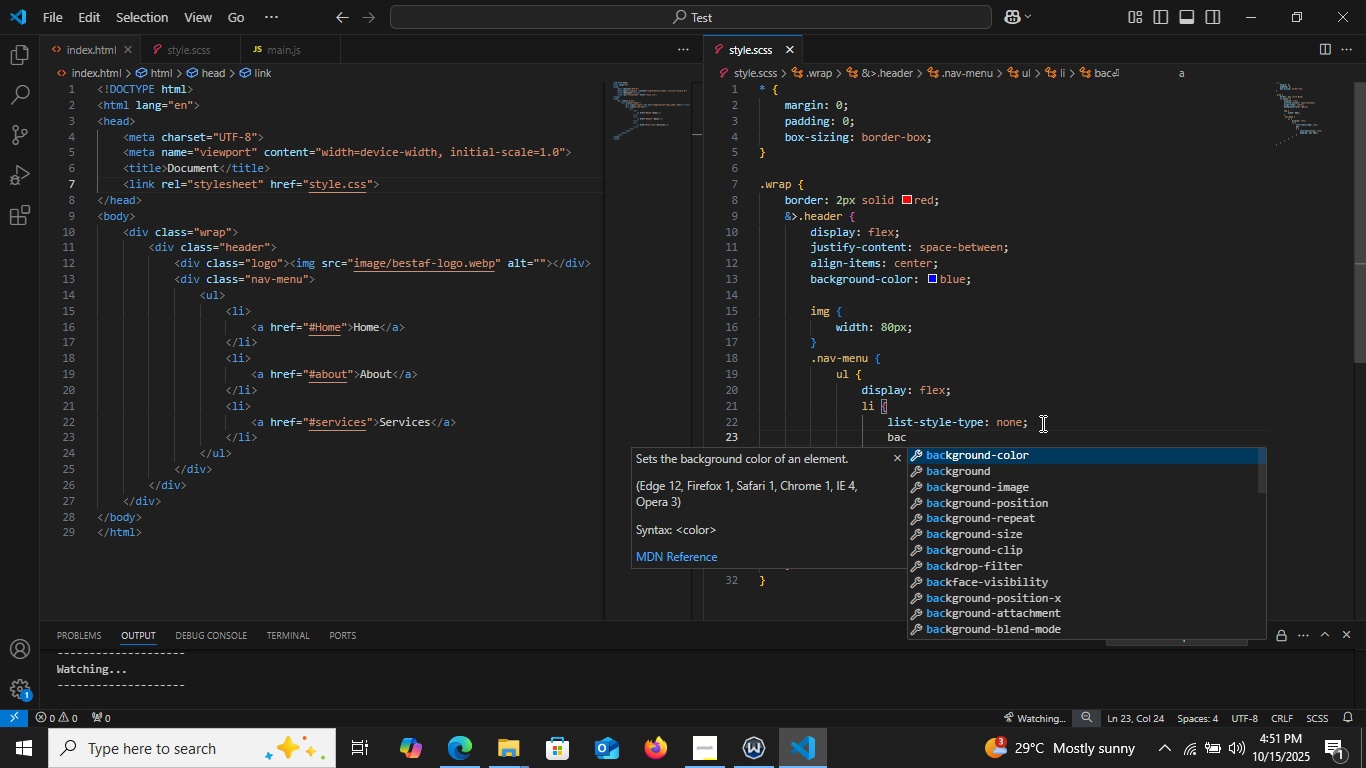 
key(Enter)
 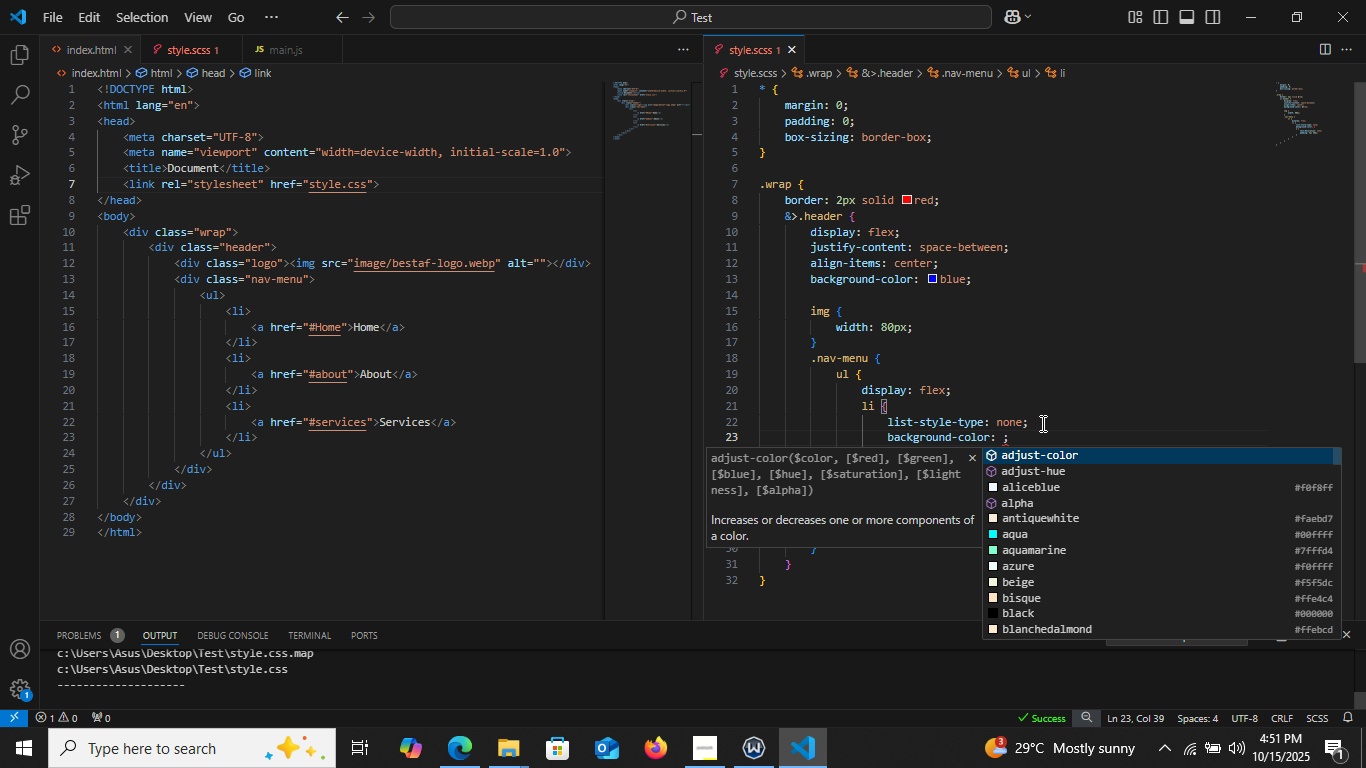 
type(#fff)
 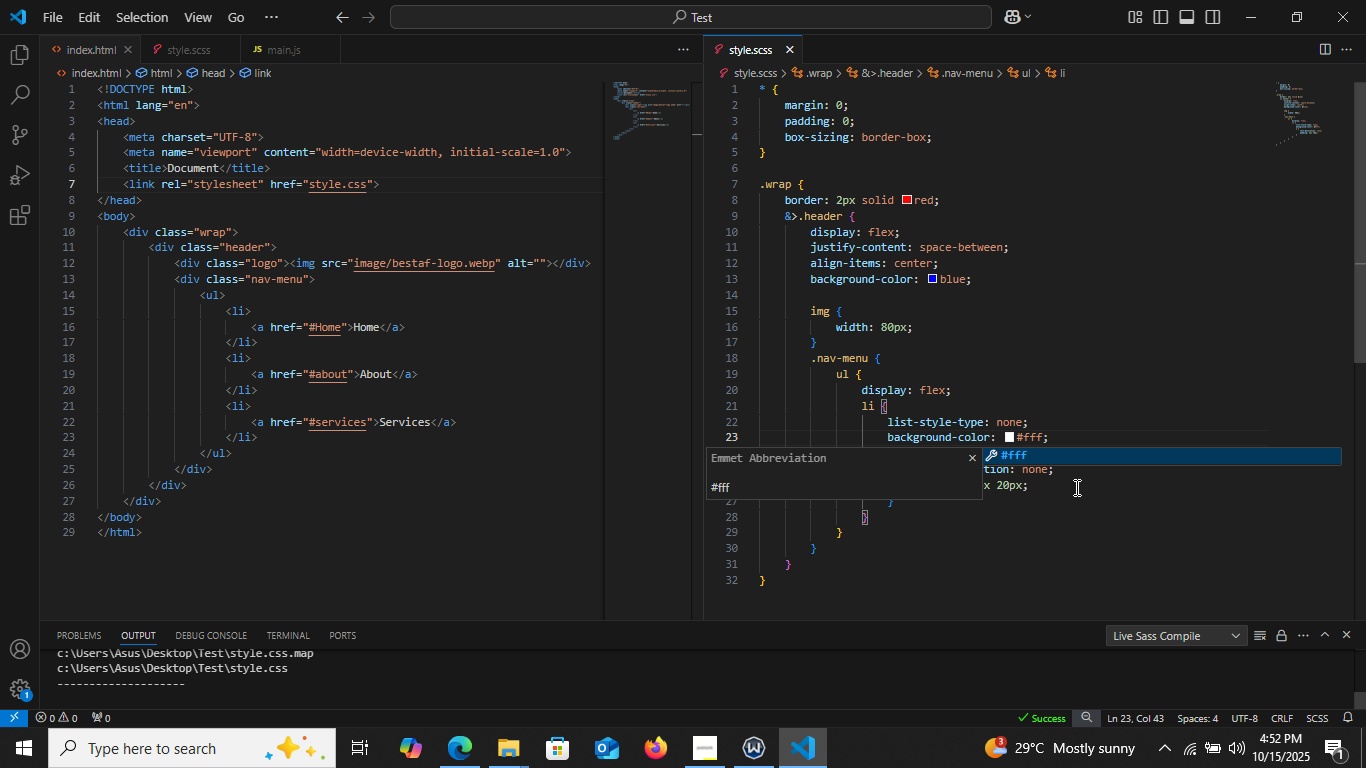 
left_click([1075, 487])
 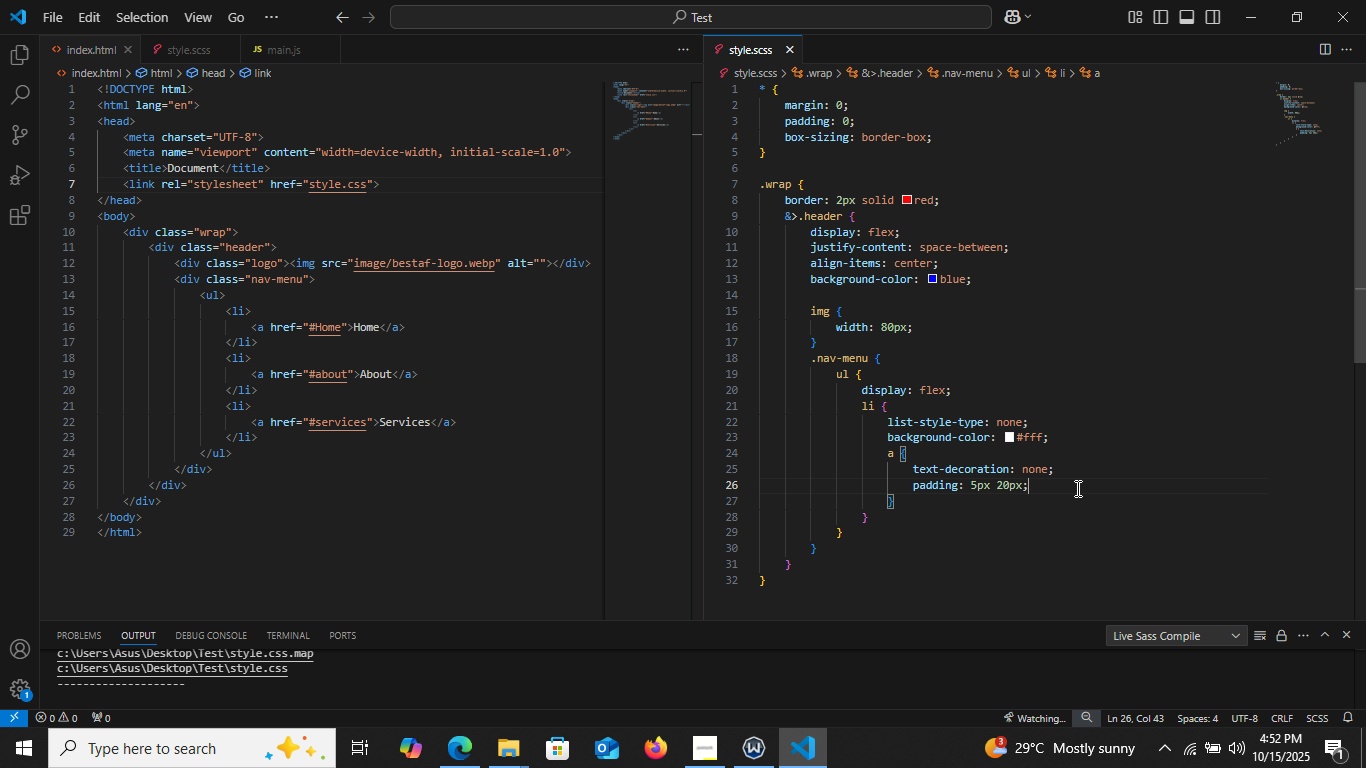 
key(Enter)
 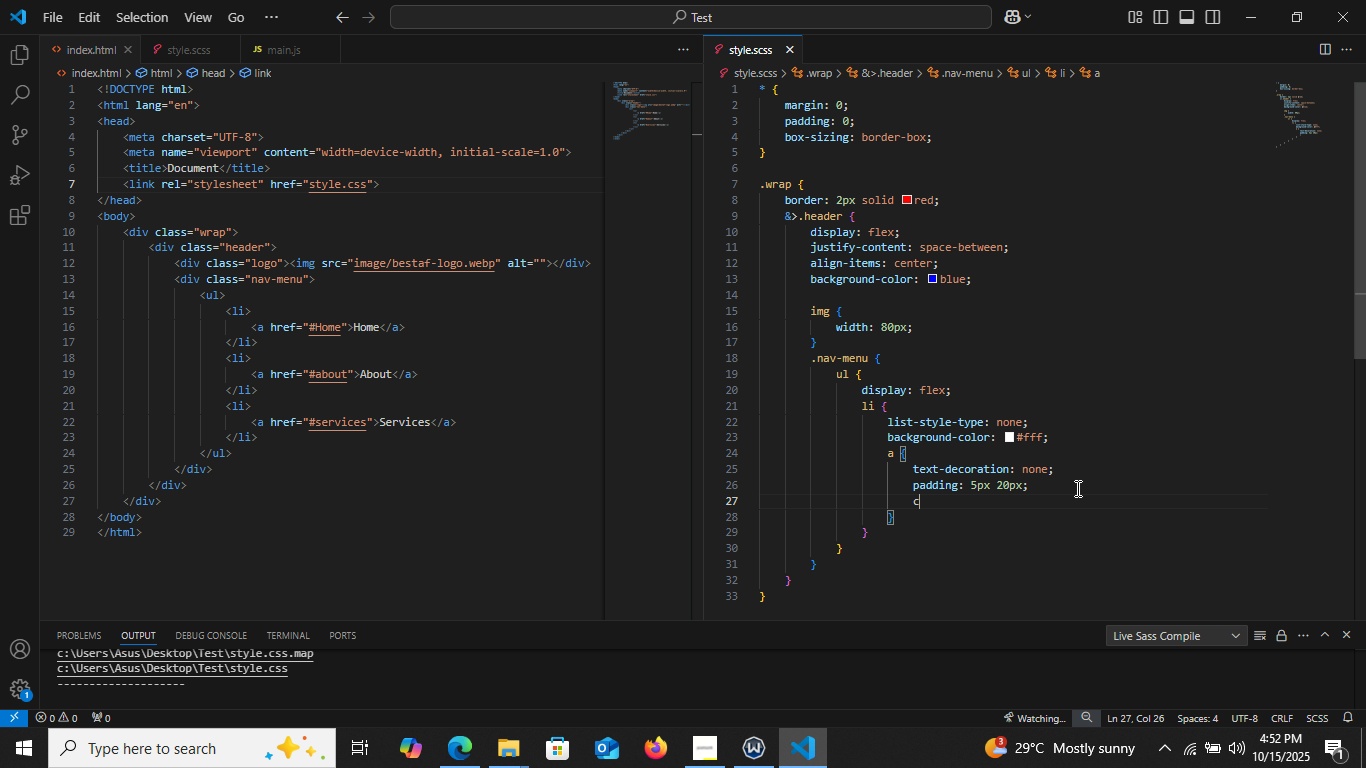 
type(color)
 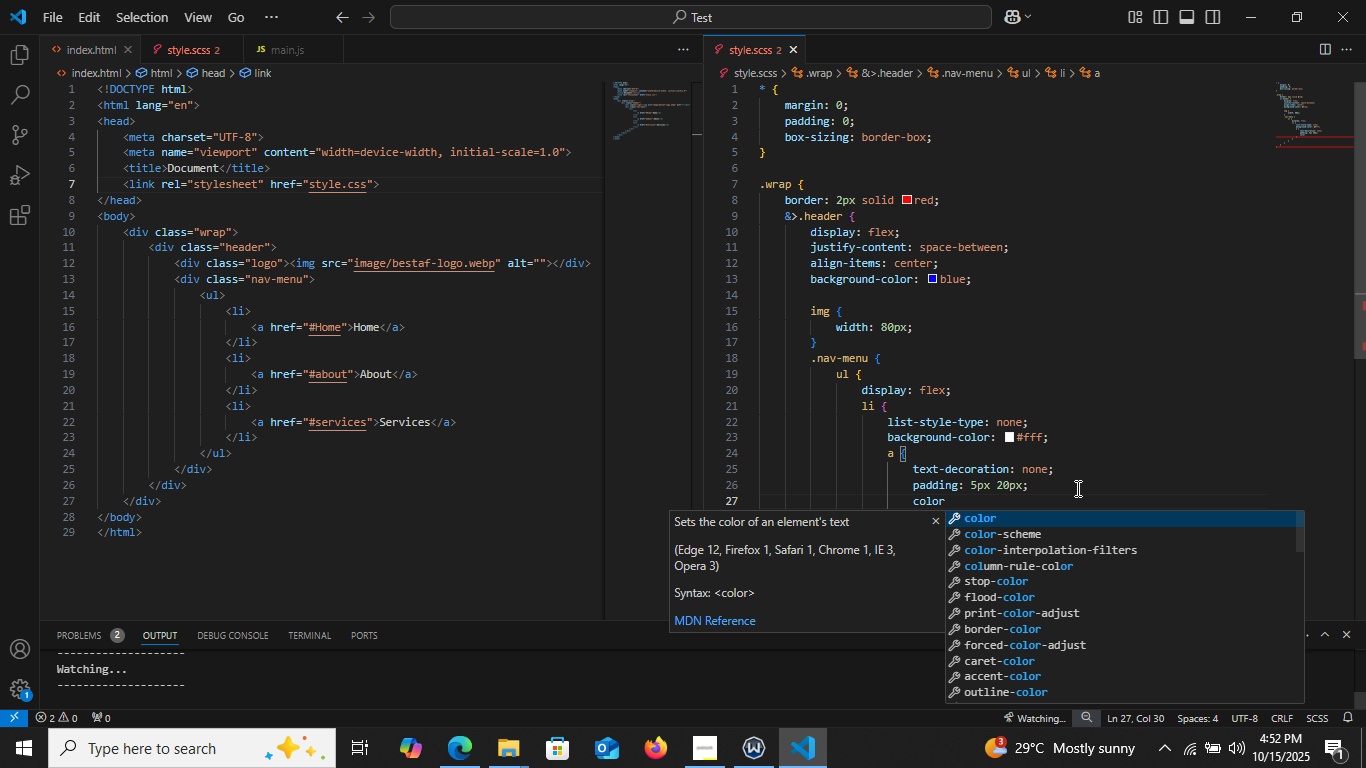 
key(Enter)
 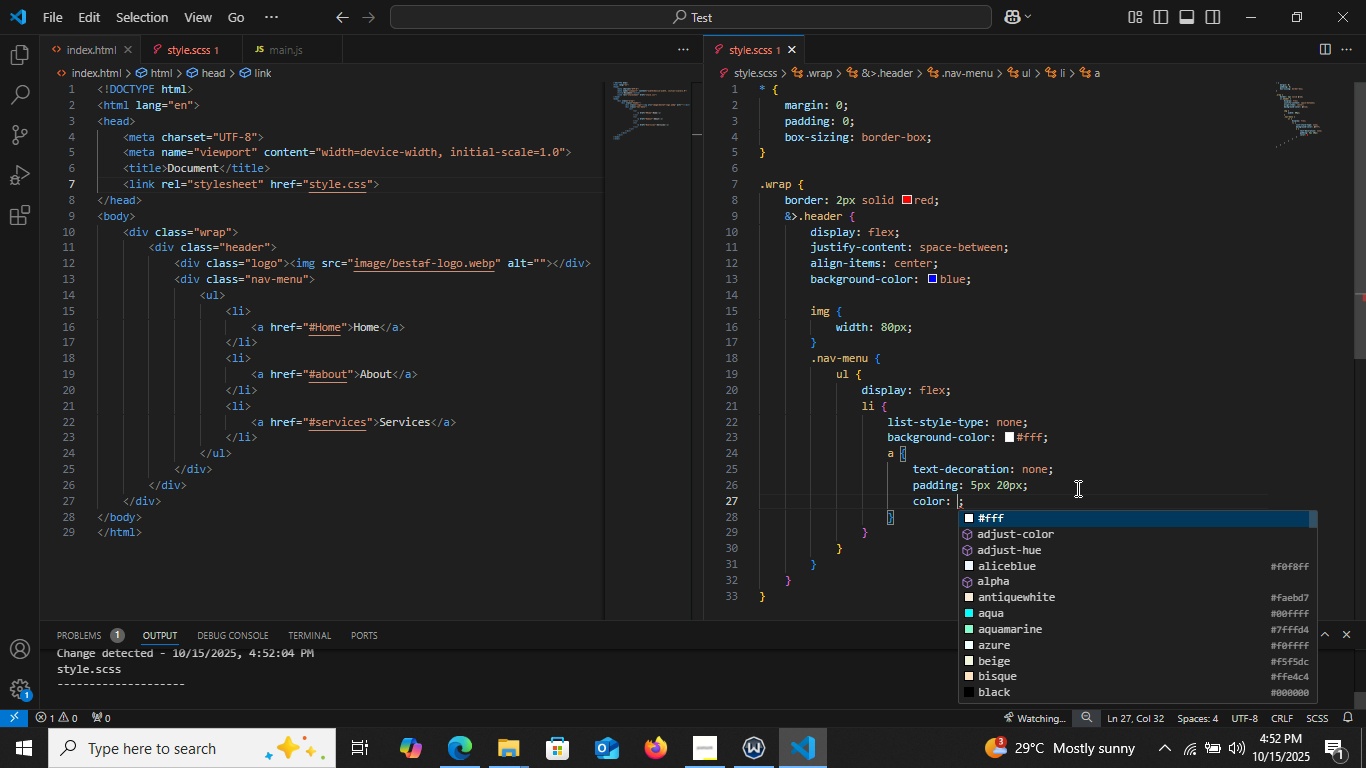 
type(blue)
 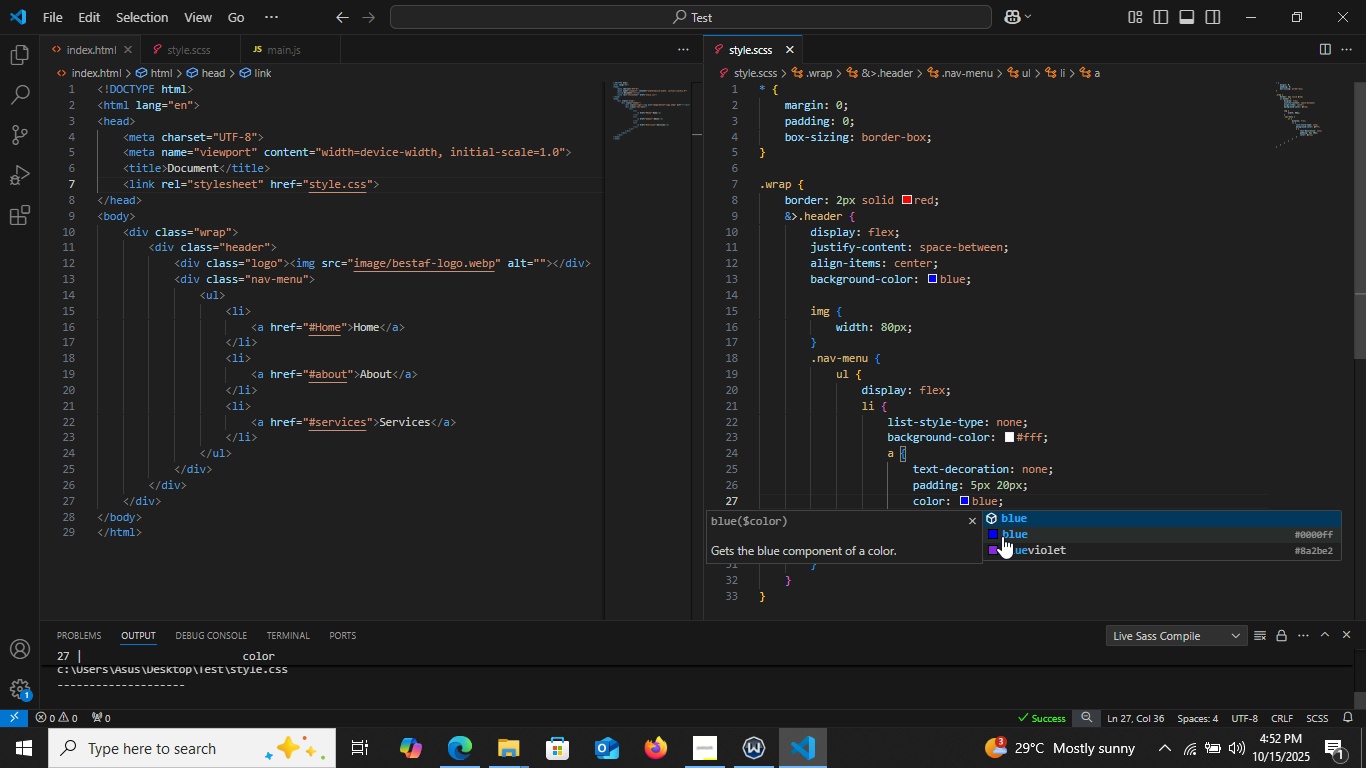 
left_click([1002, 536])
 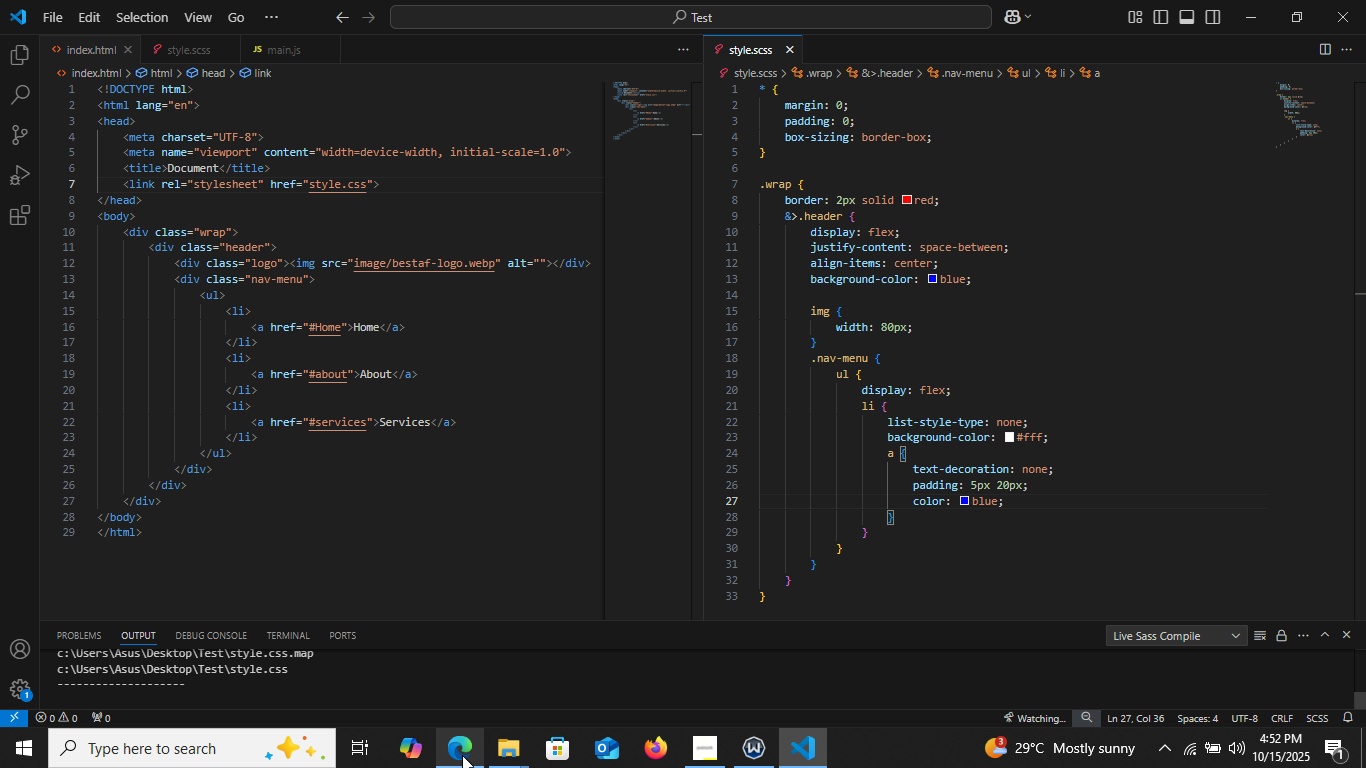 
left_click([462, 754])
 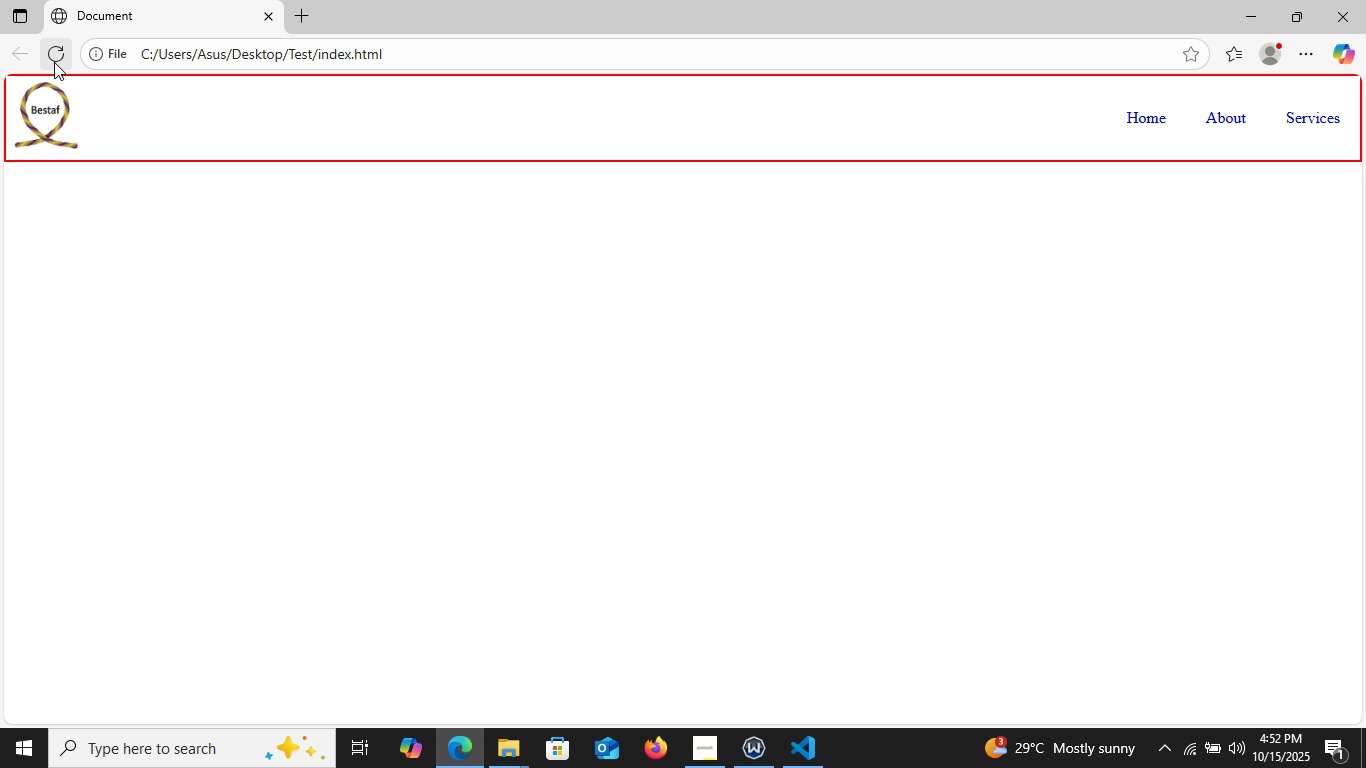 
left_click([54, 62])
 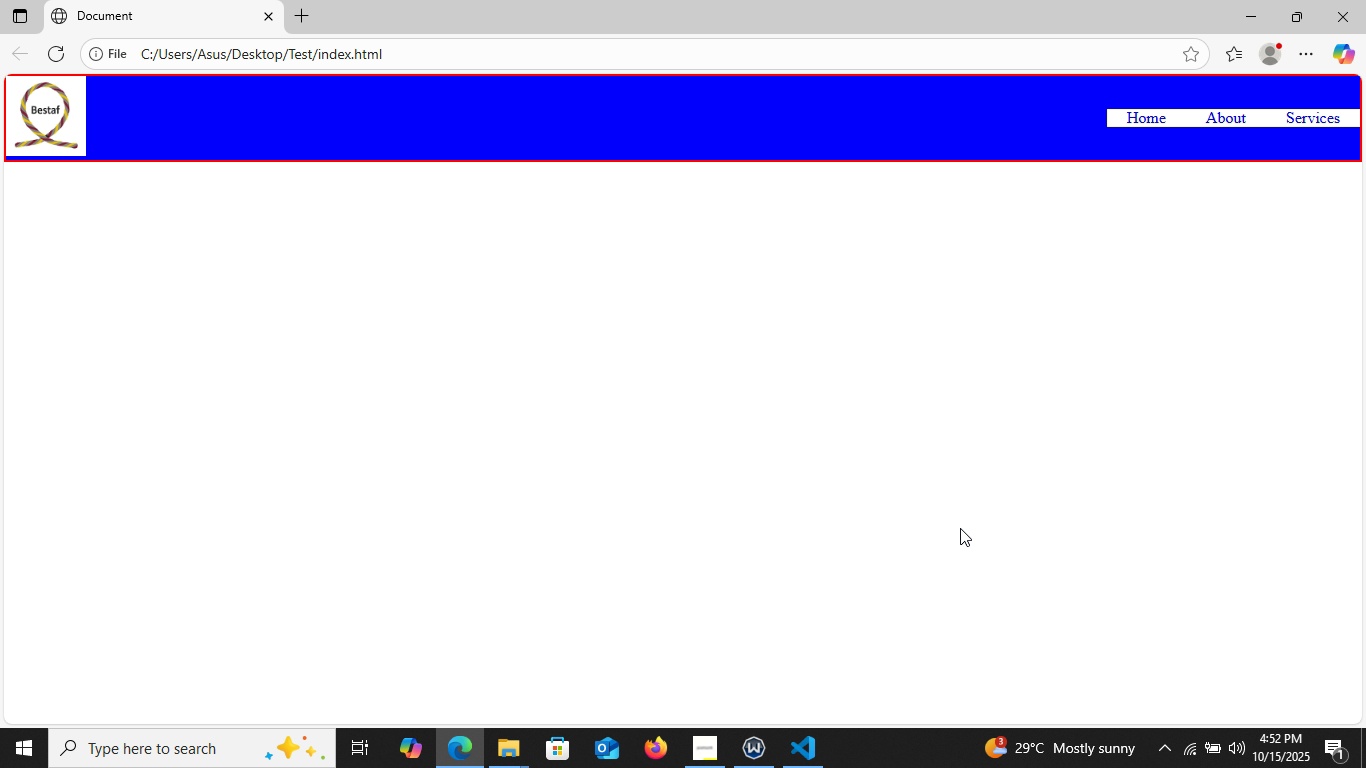 
mouse_move([817, 721])
 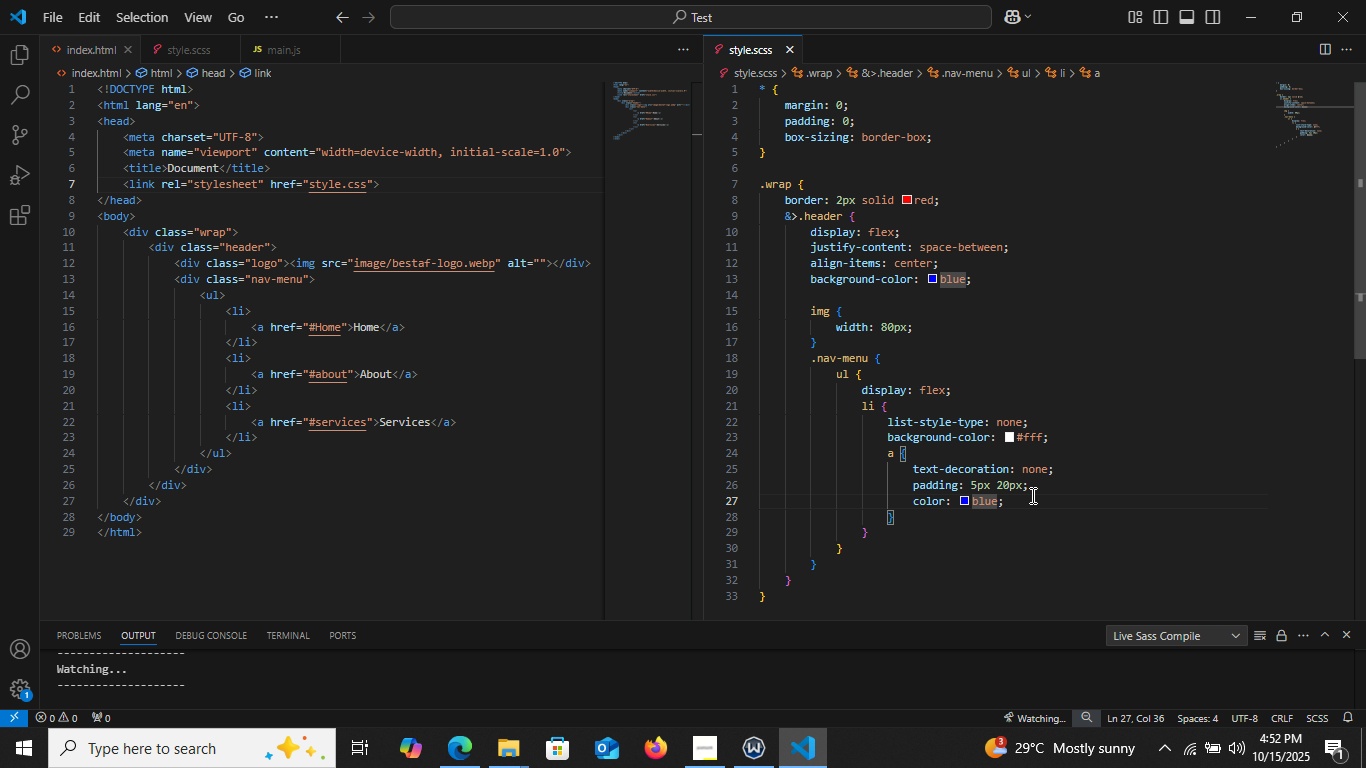 
left_click([1031, 490])
 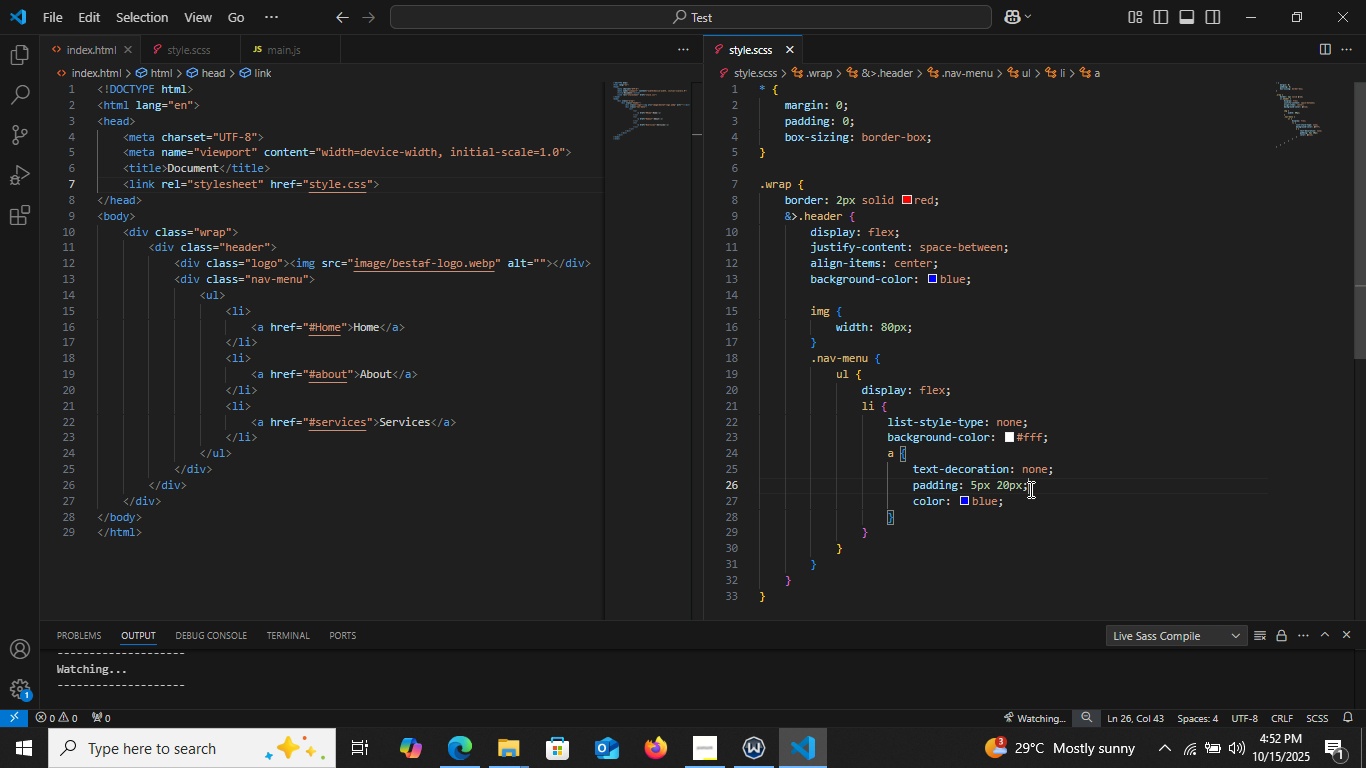 
key(Control+C)
 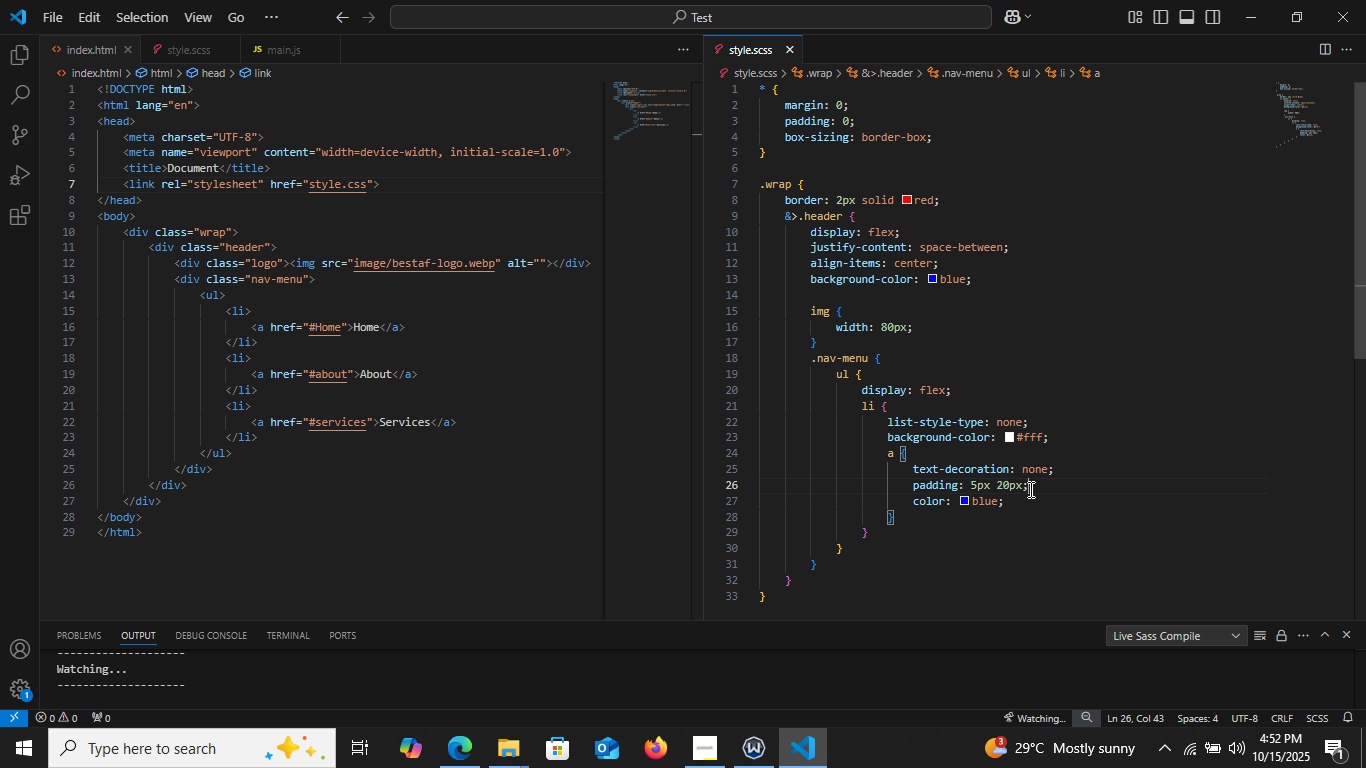 
key(Control+X)
 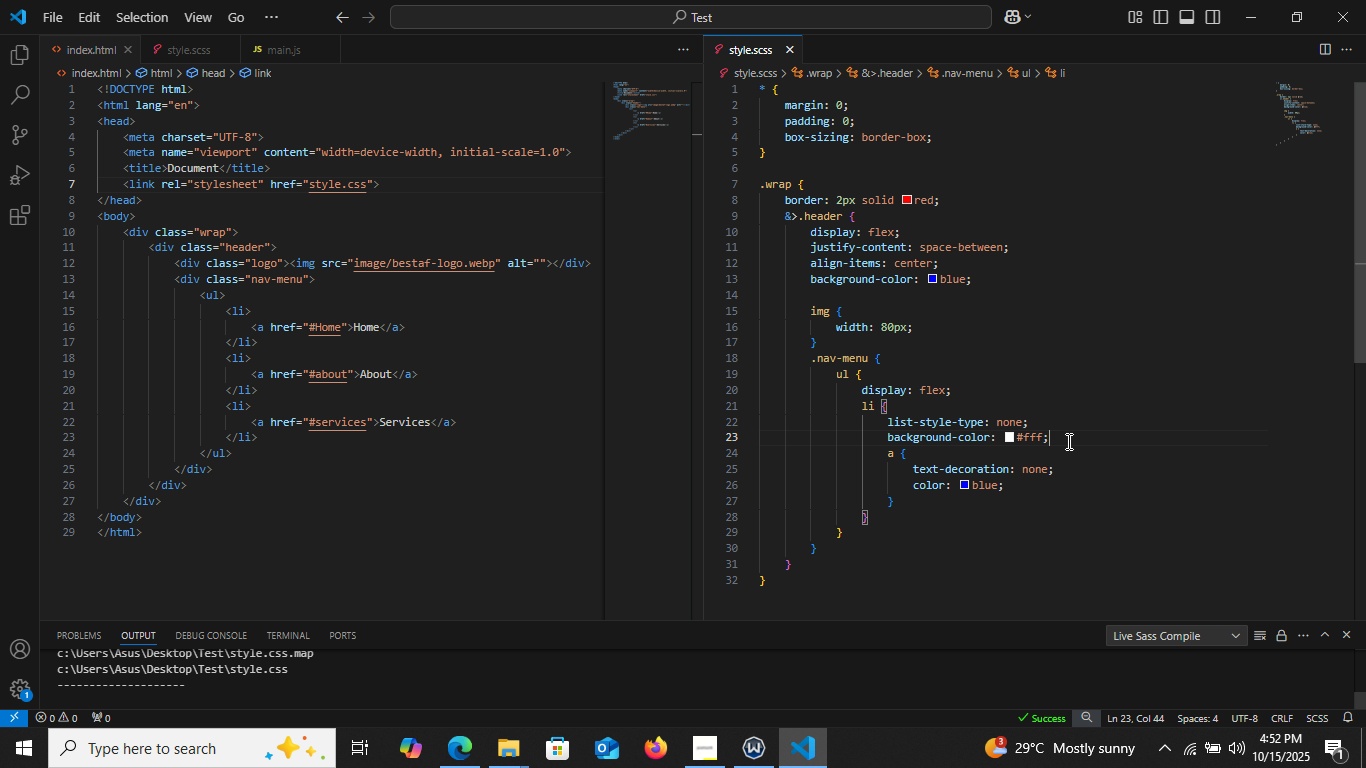 
key(Enter)
 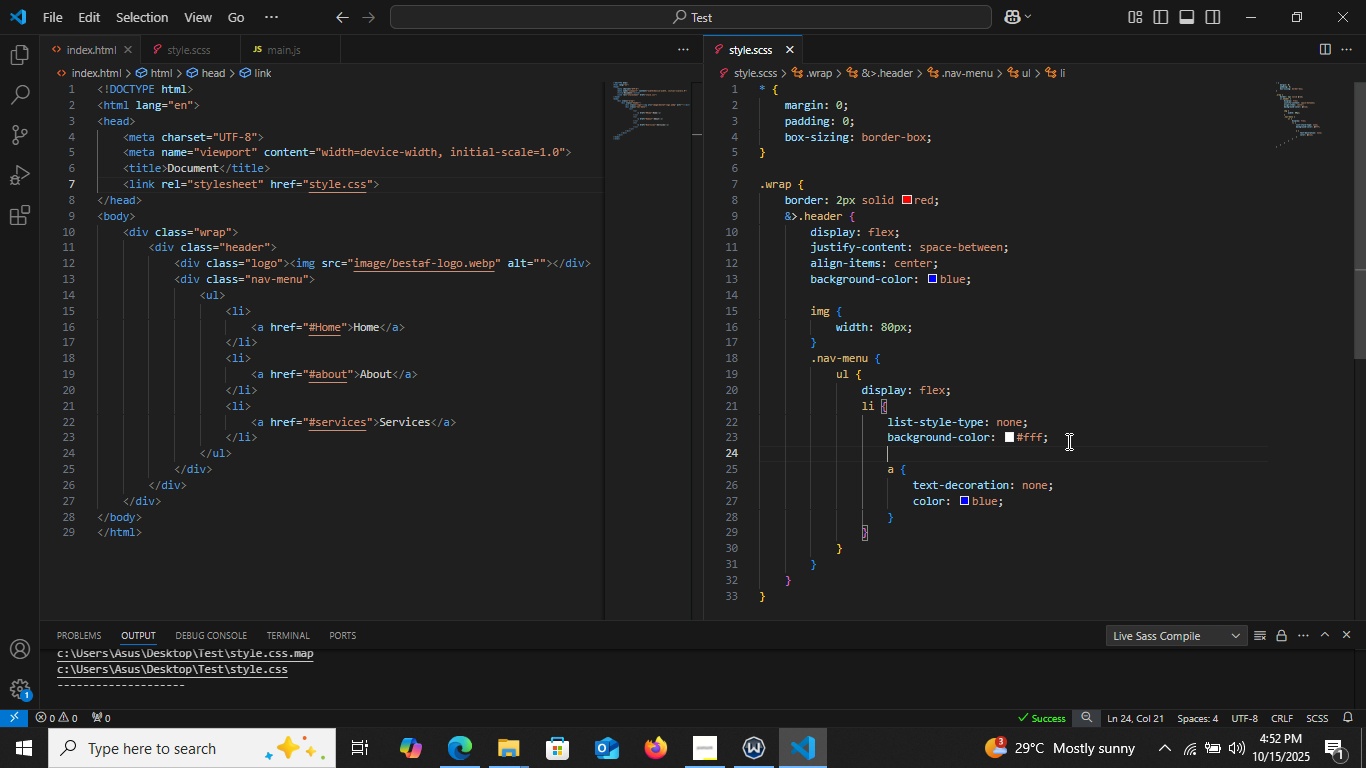 
key(Control+V)
 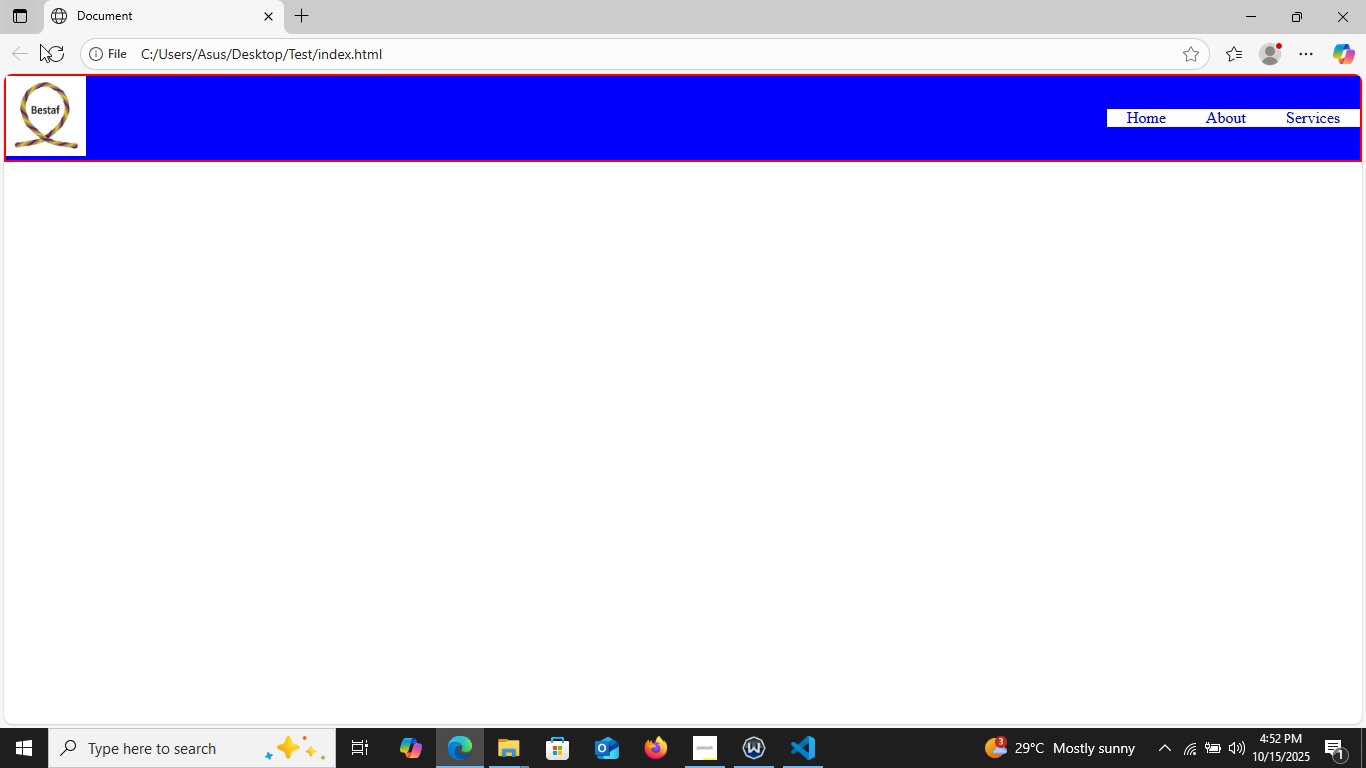 
left_click([43, 63])
 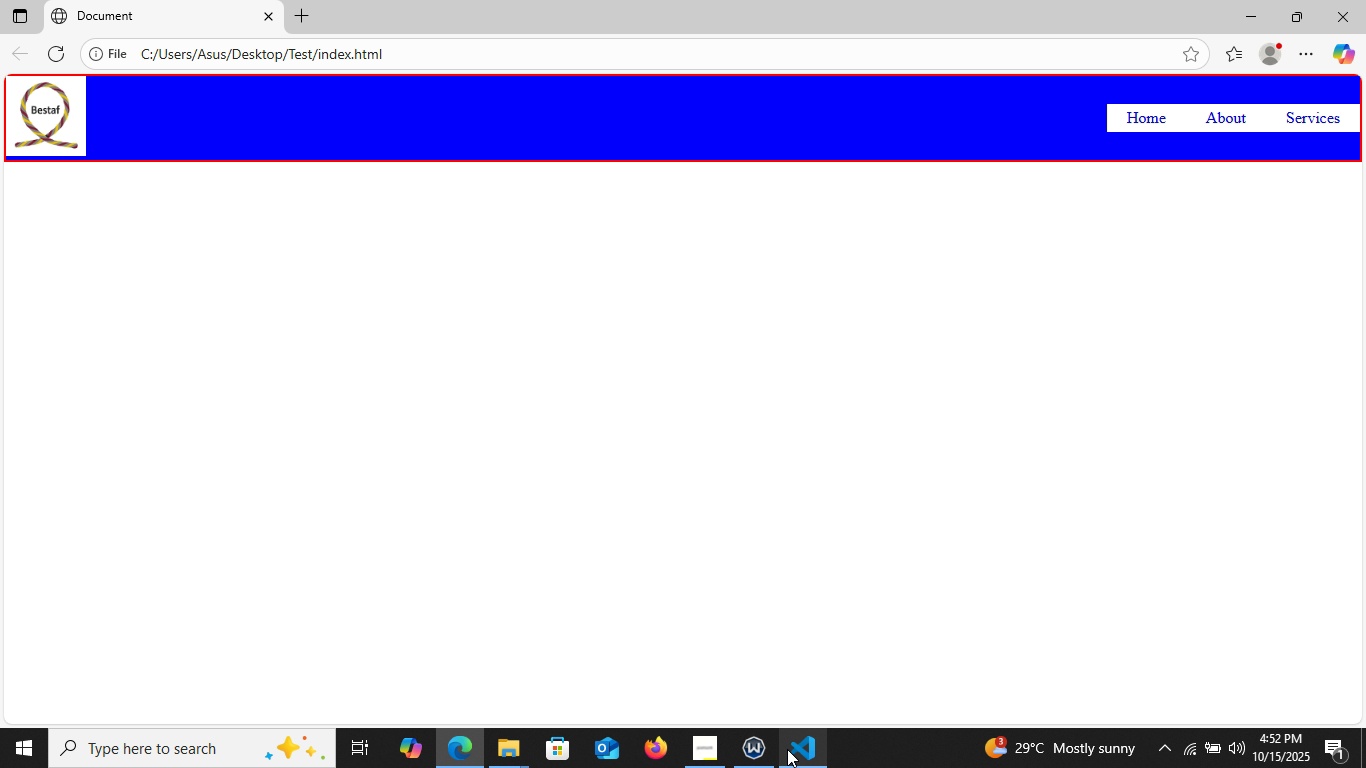 
left_click([789, 748])
 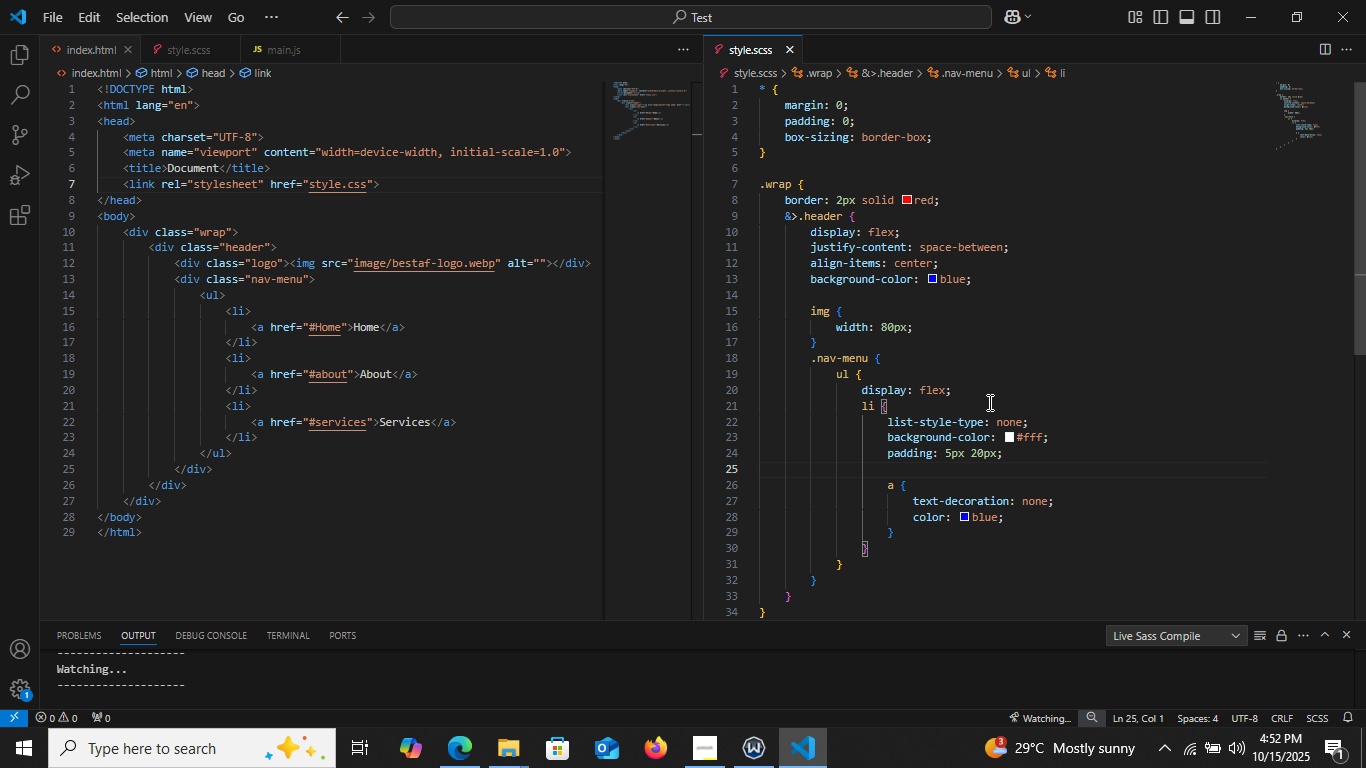 
left_click([988, 402])
 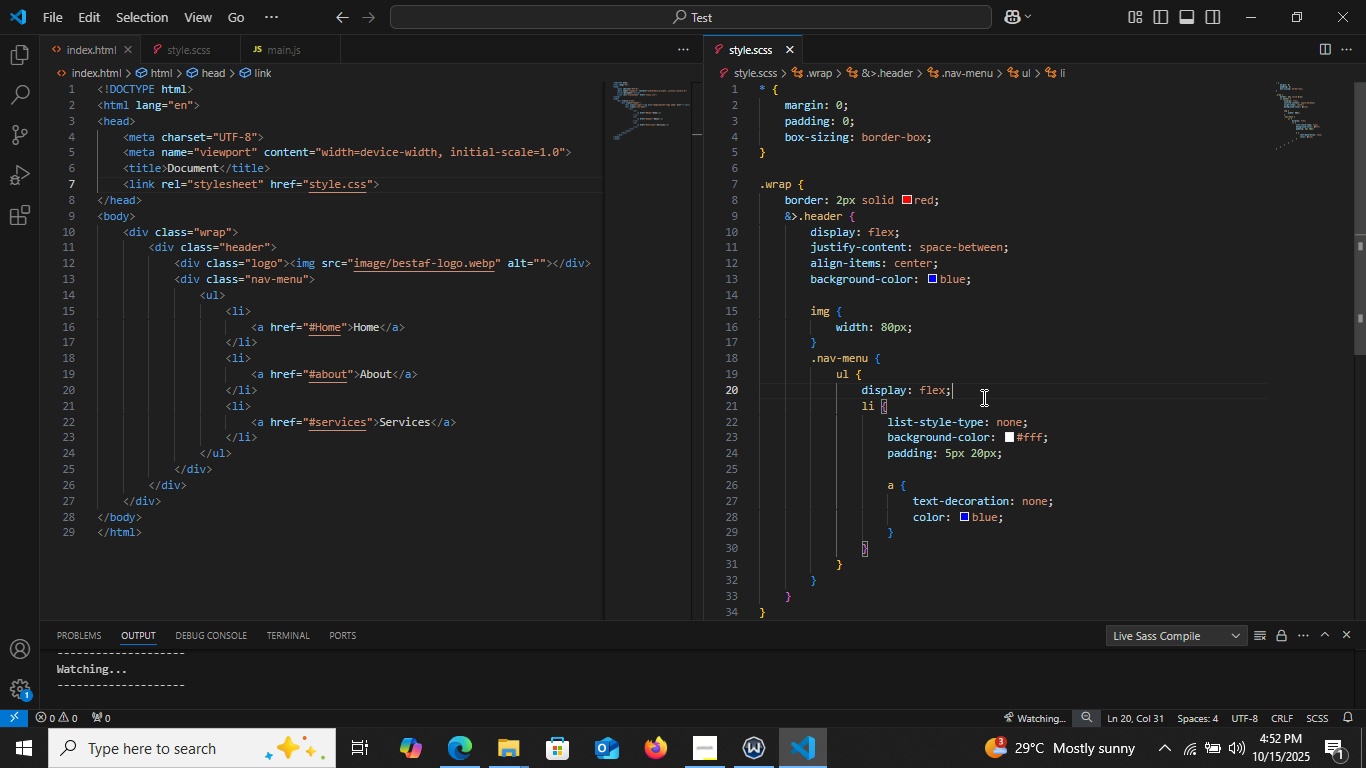 
left_click([982, 397])
 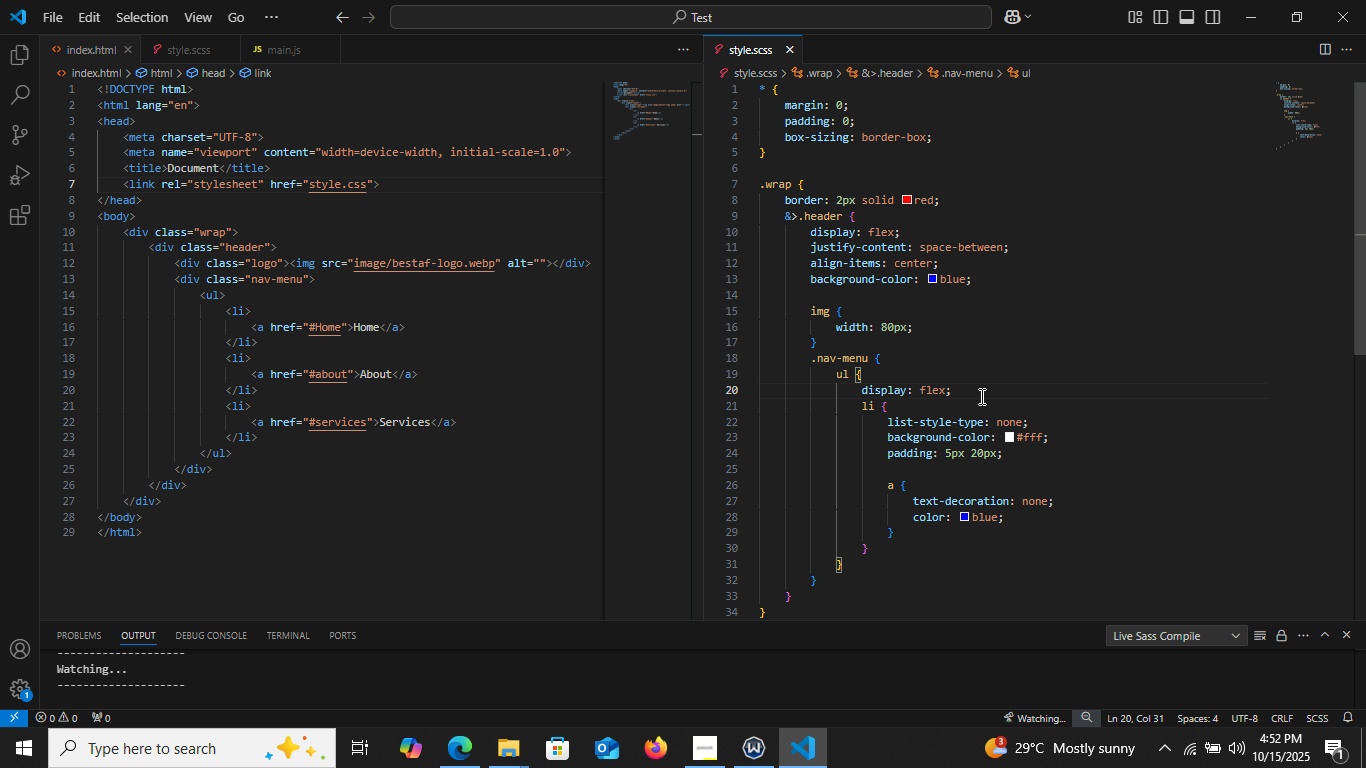 
key(Enter)
 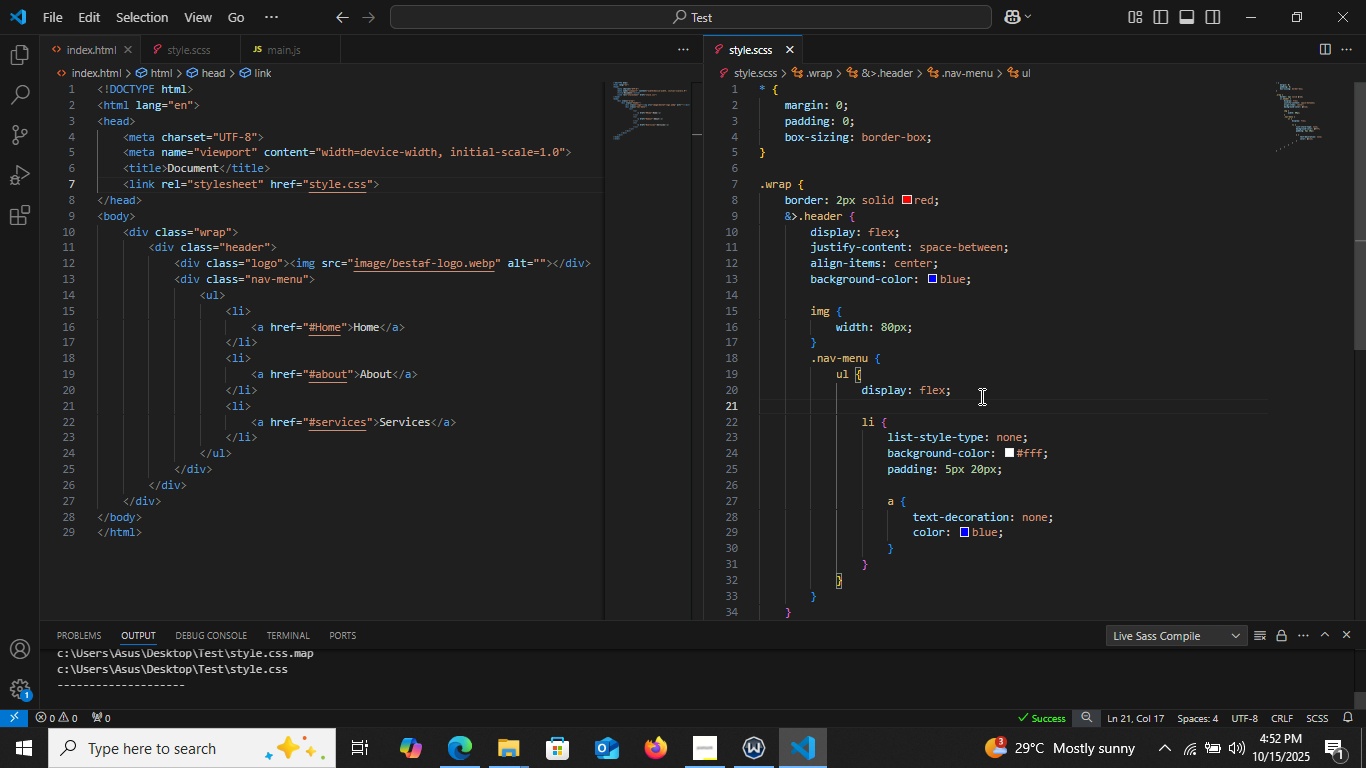 
type(rowg)
 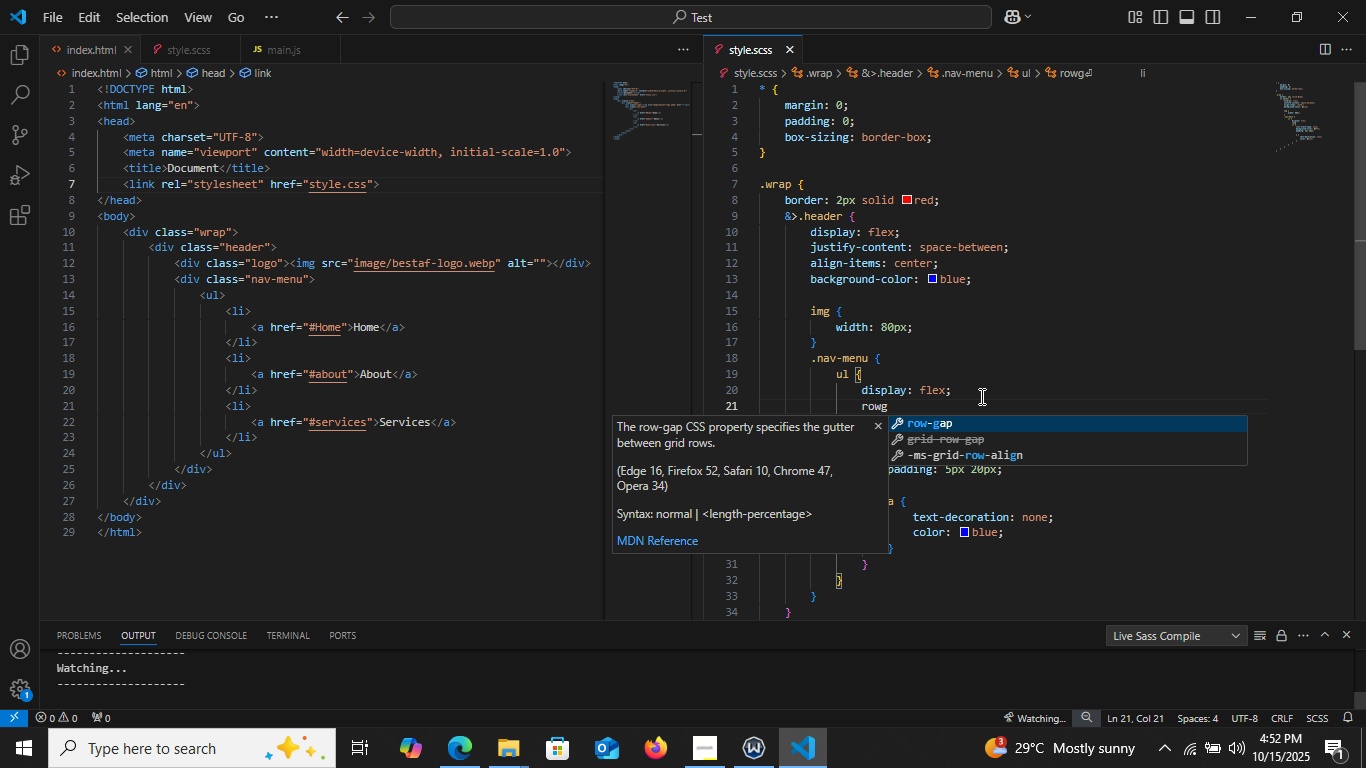 
key(Enter)
 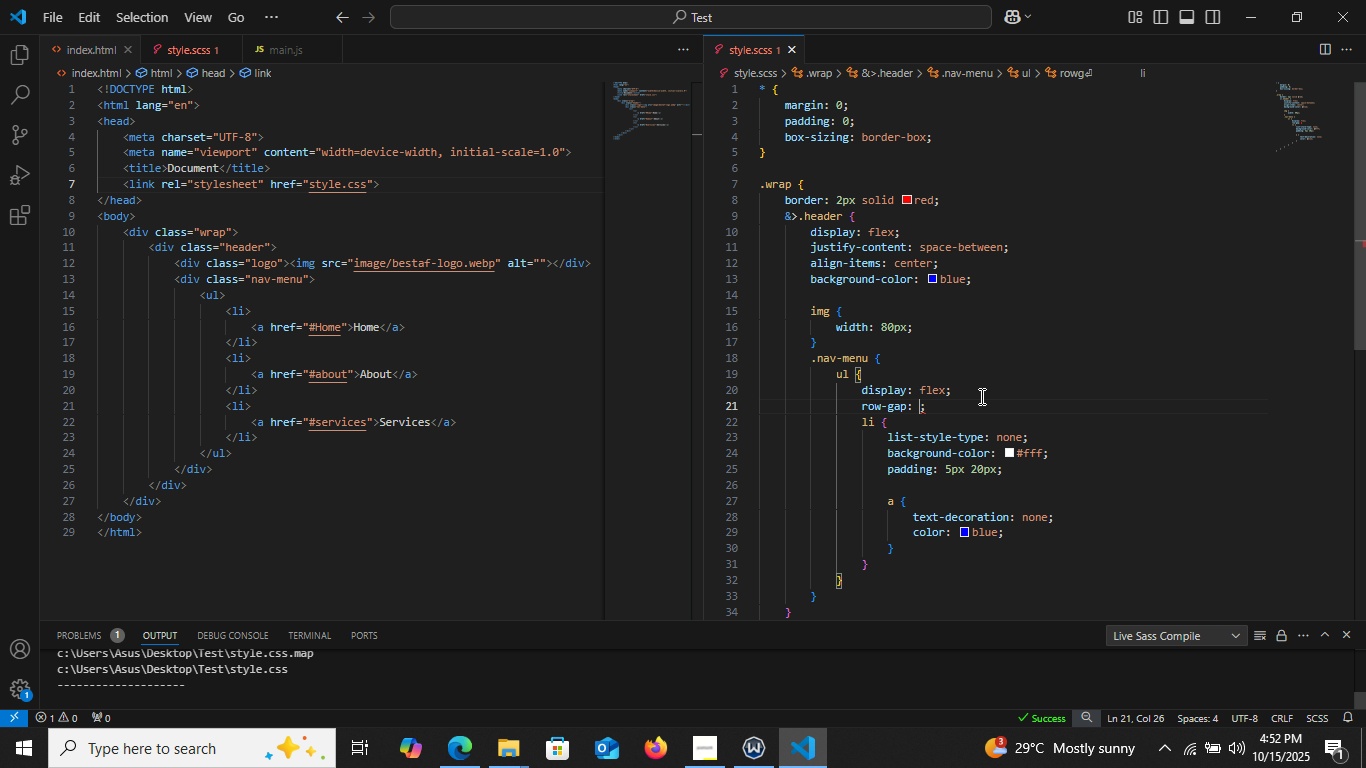 
type(20px)
 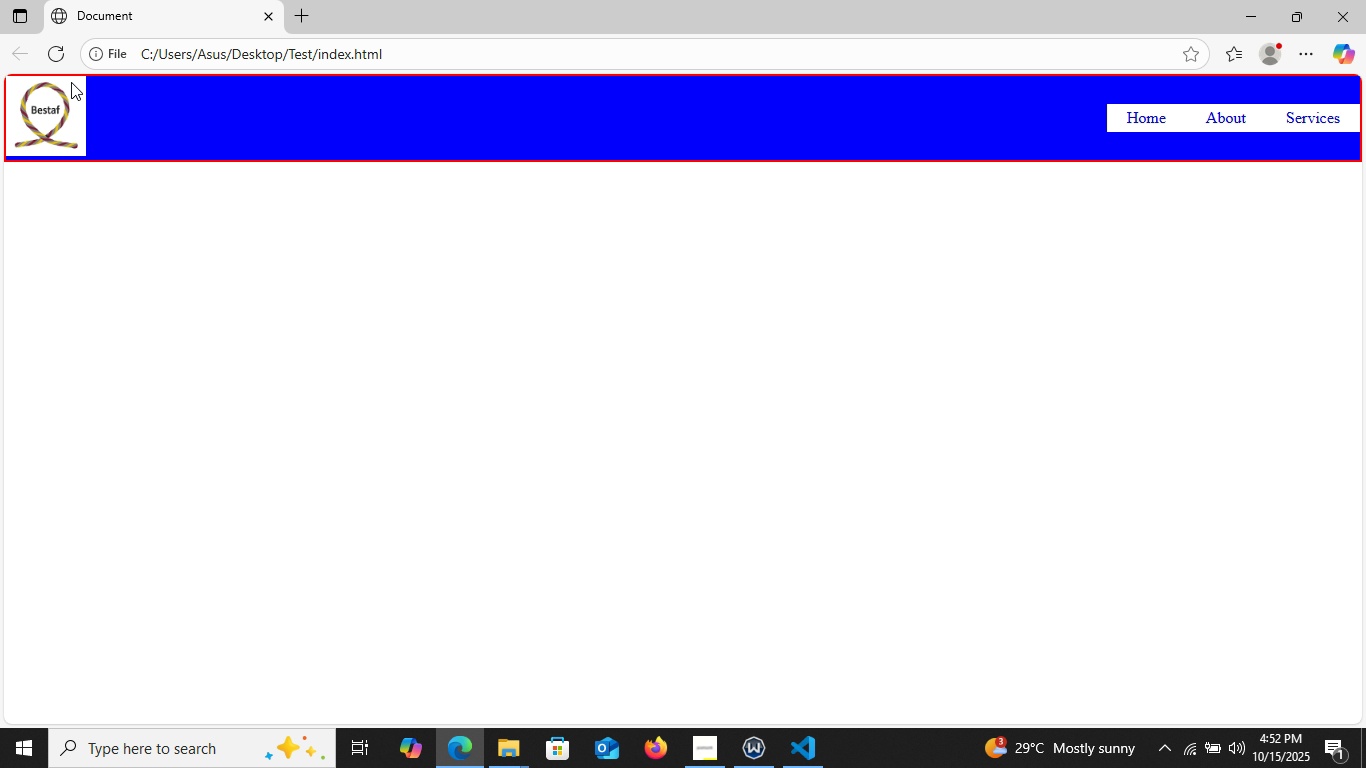 
left_click([58, 58])
 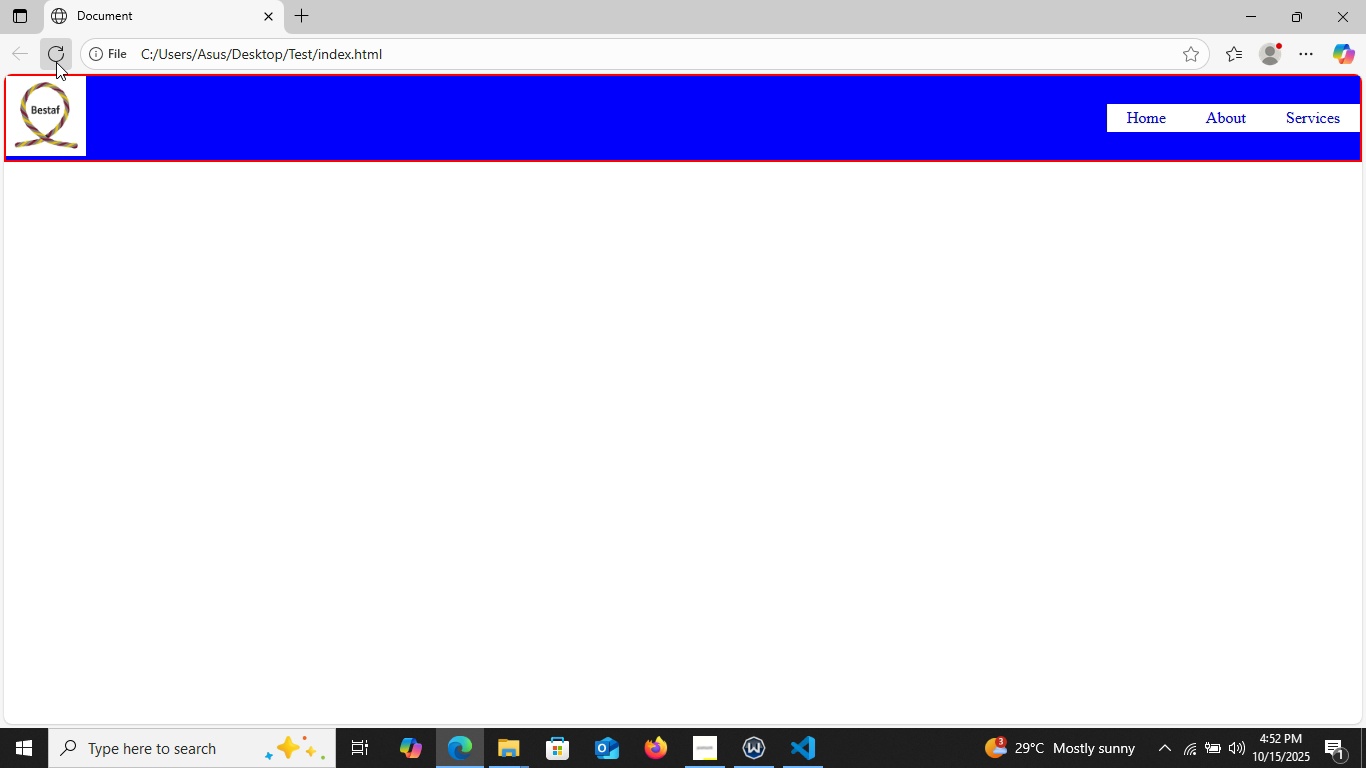 
left_click([56, 62])
 